 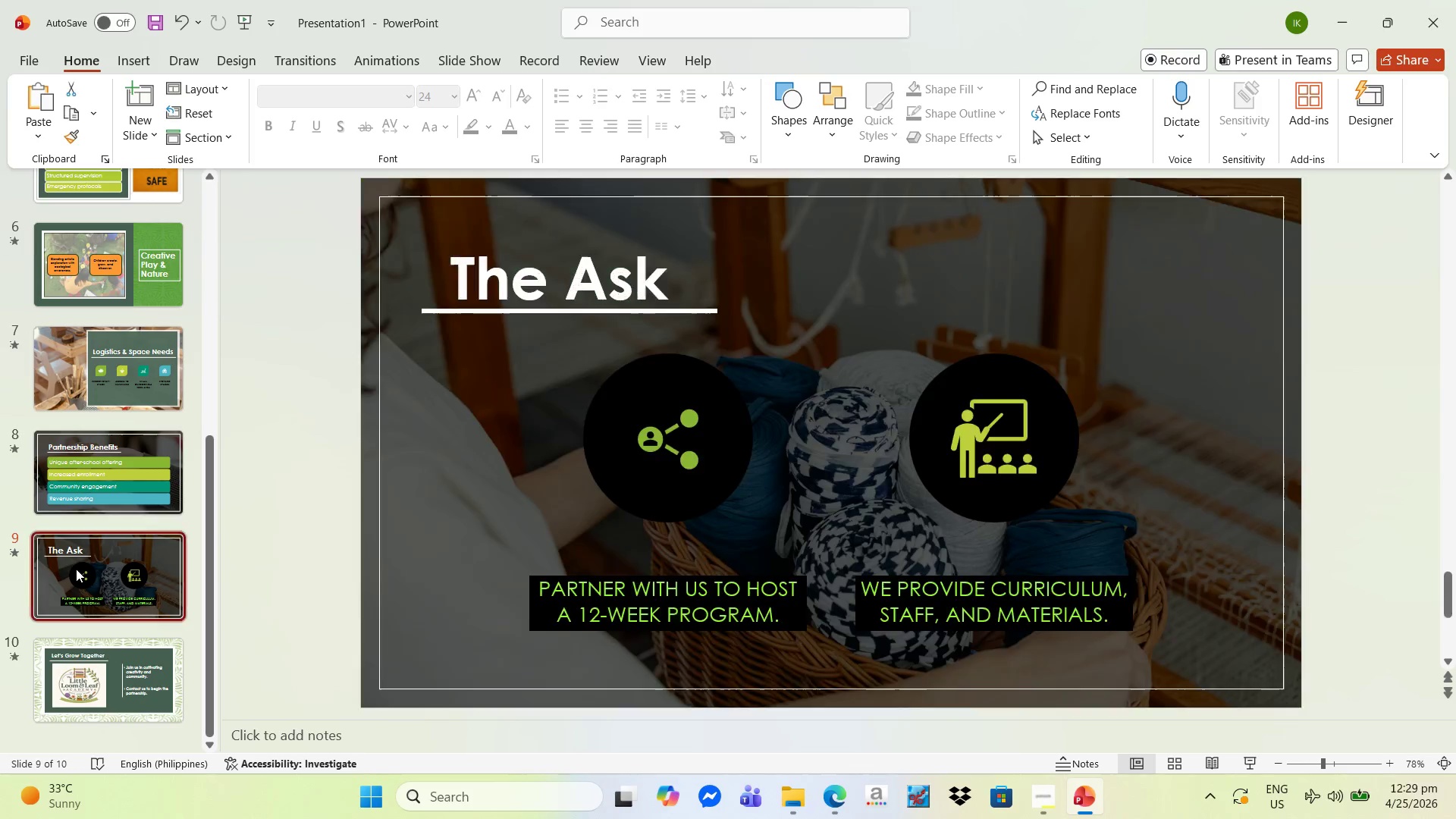 
left_click([124, 469])
 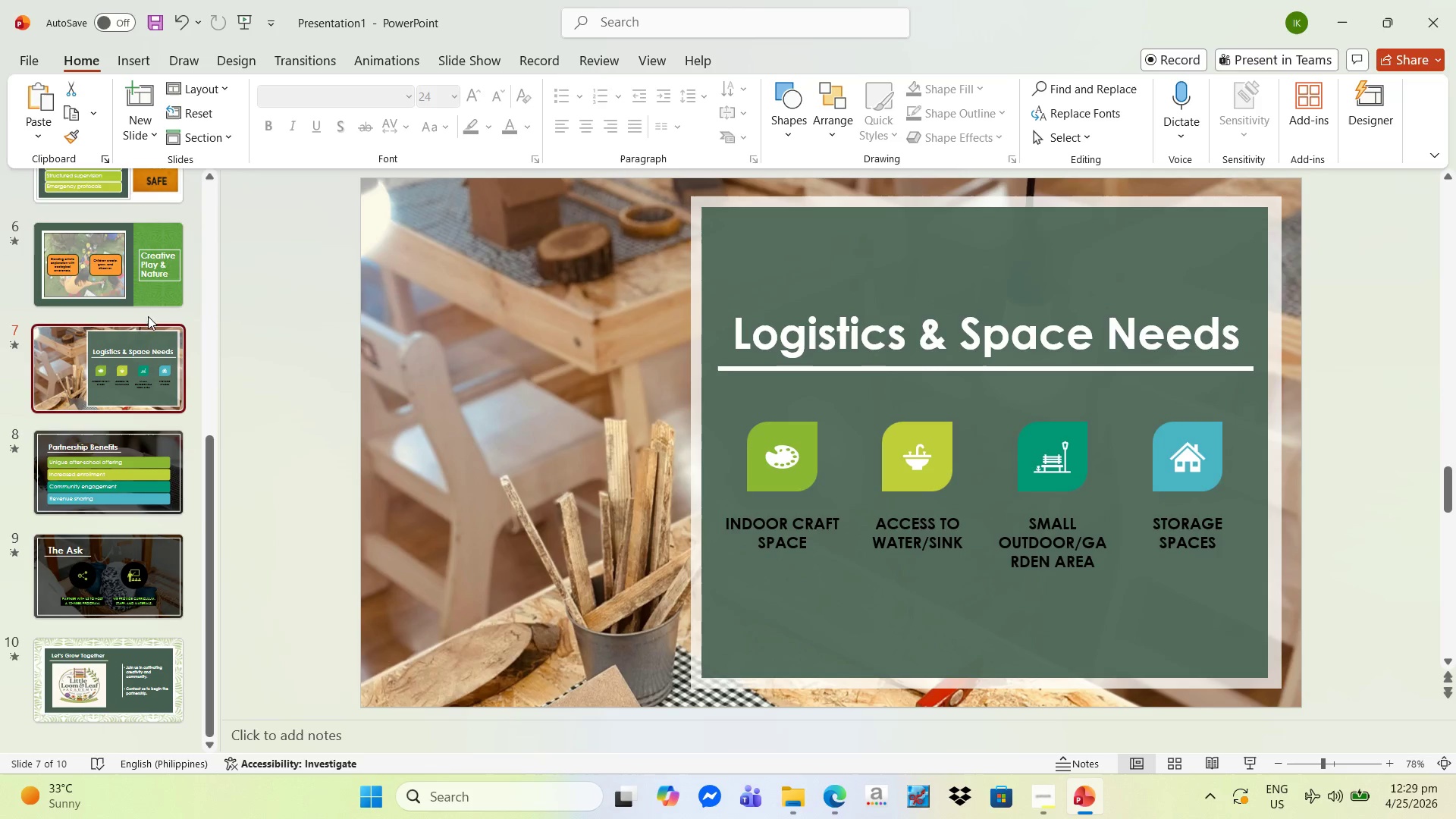 
left_click([152, 295])
 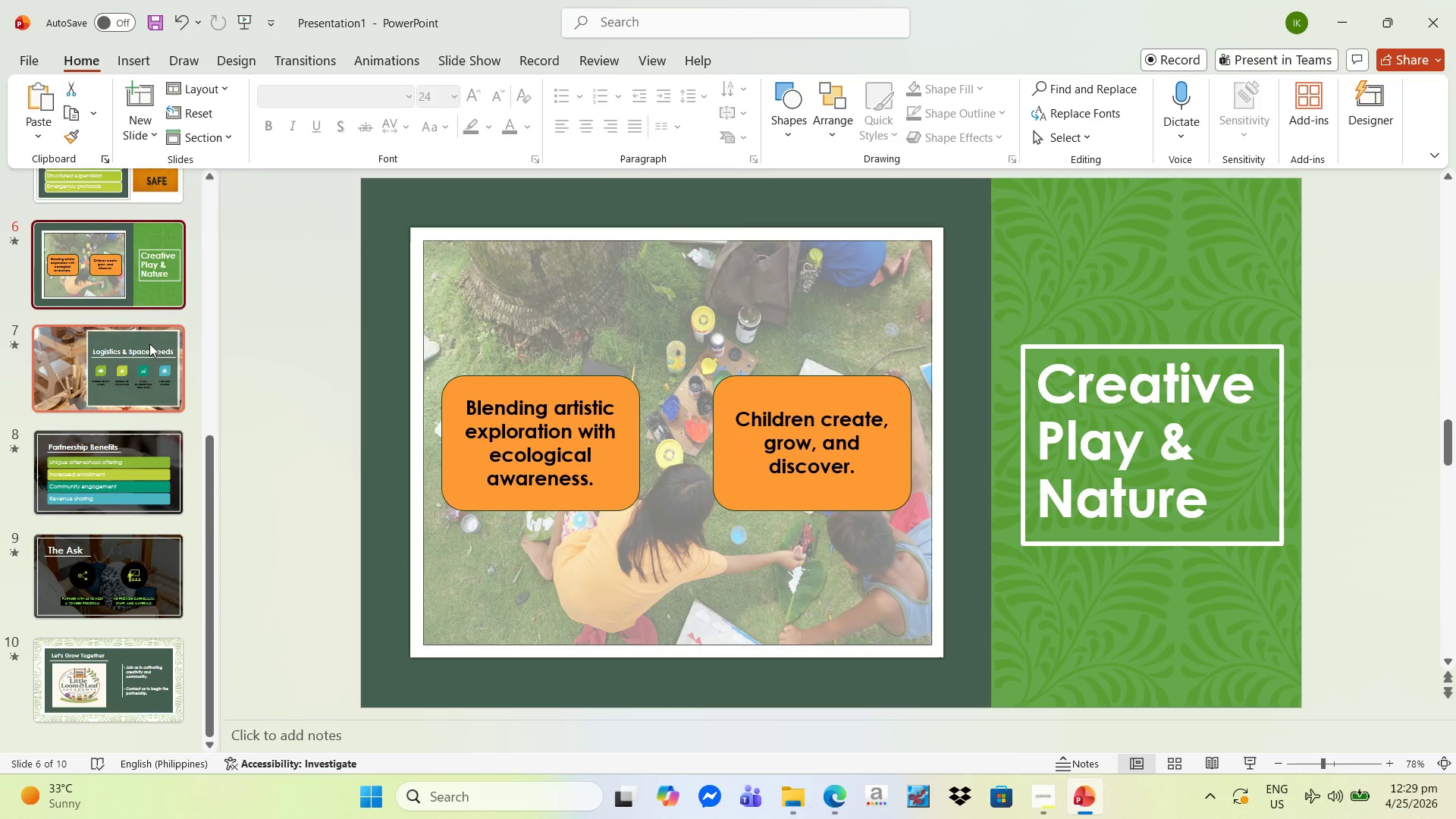 
scroll: coordinate [215, 405], scroll_direction: up, amount: 19.0
 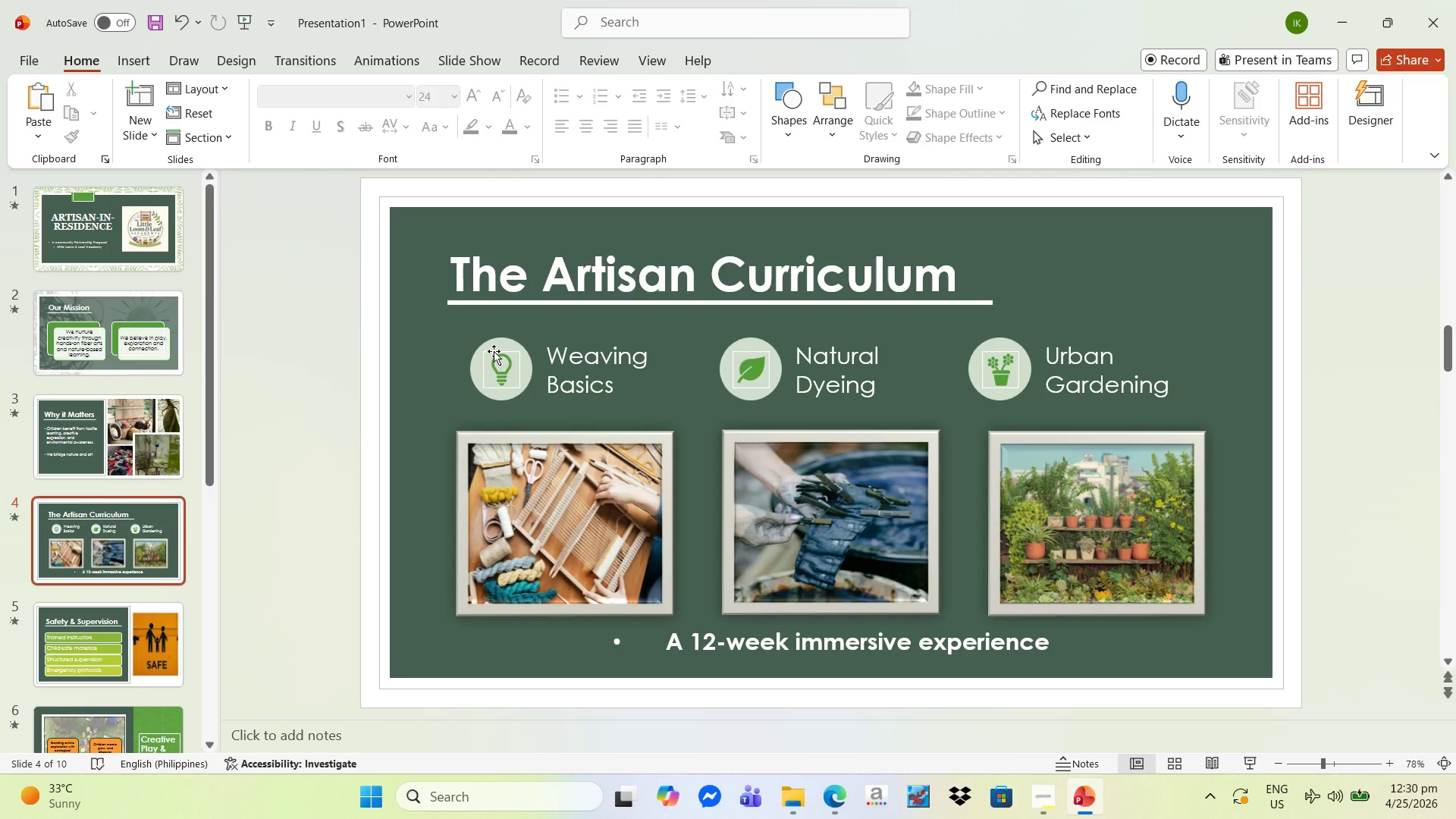 
wait(51.0)
 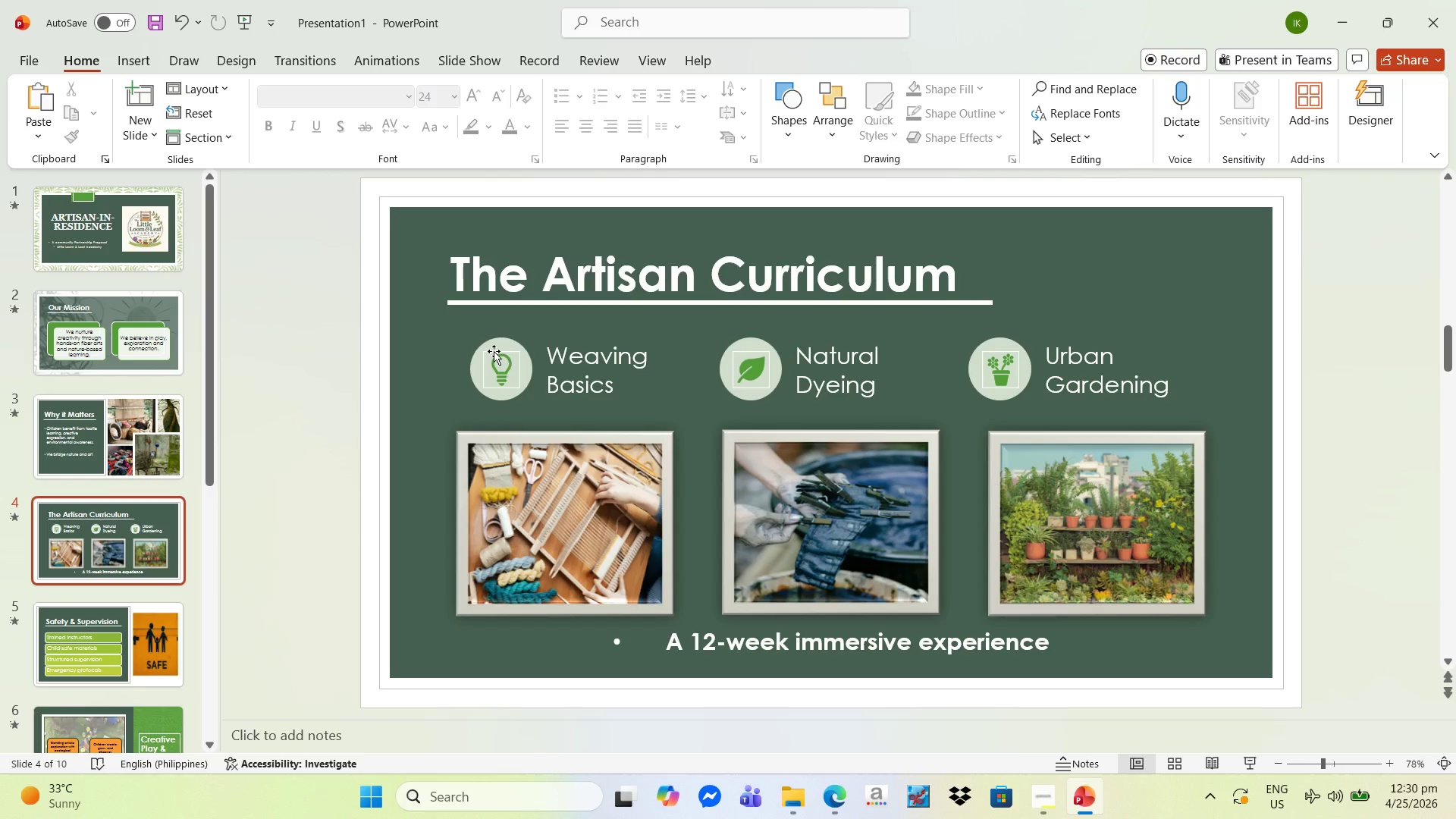 
scroll: coordinate [818, 554], scroll_direction: down, amount: 3.0
 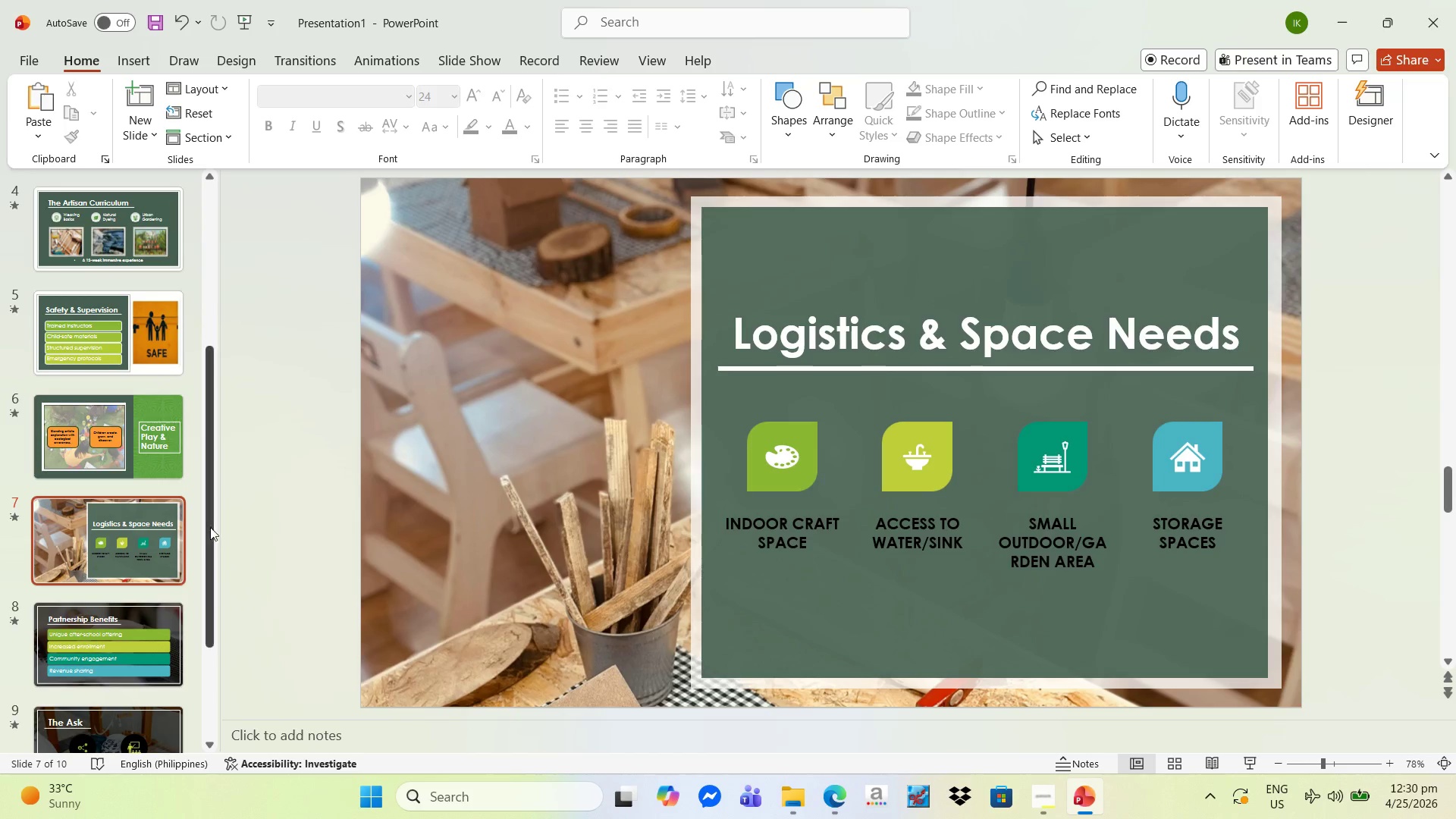 
left_click([125, 640])
 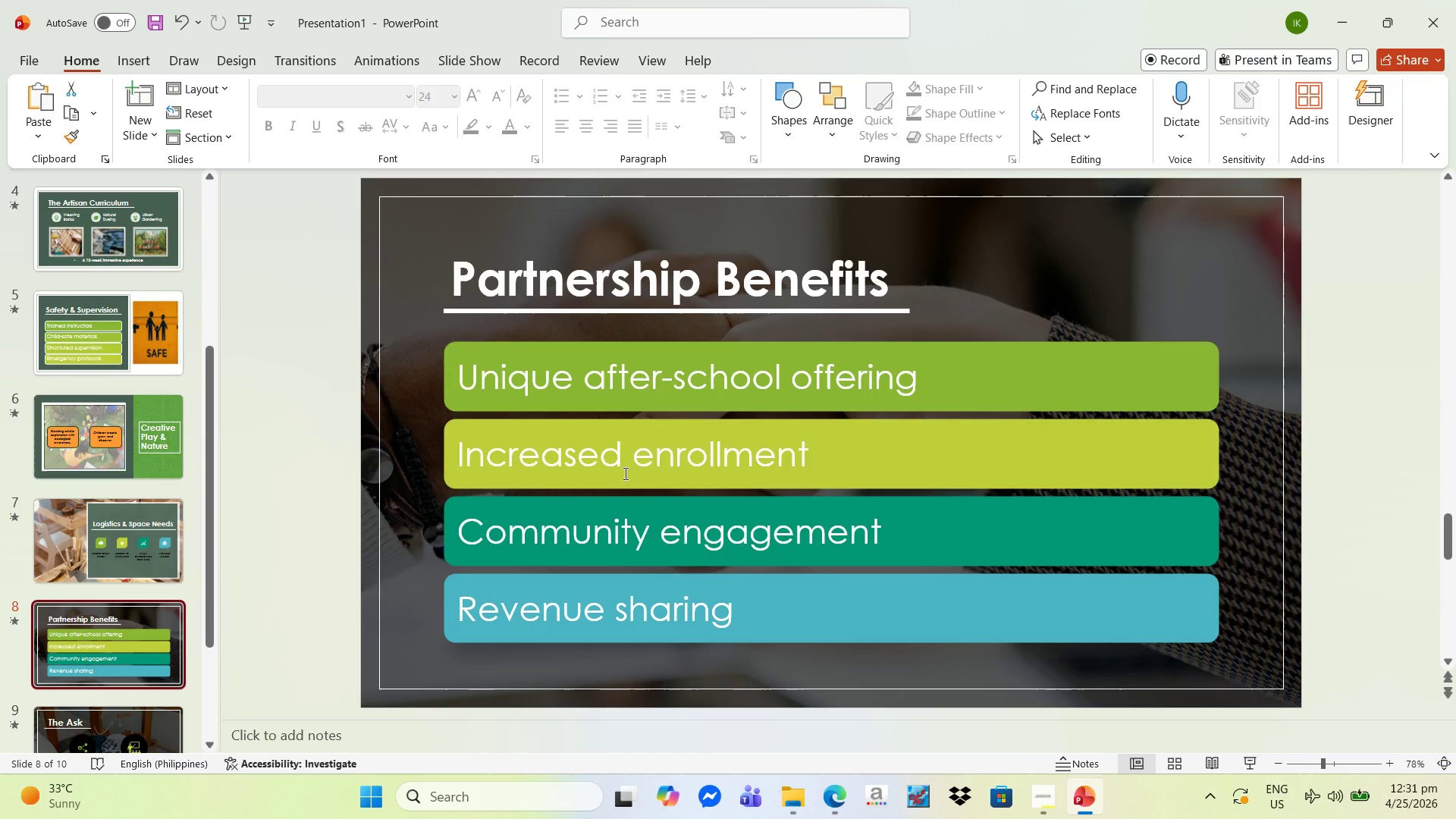 
left_click([632, 469])
 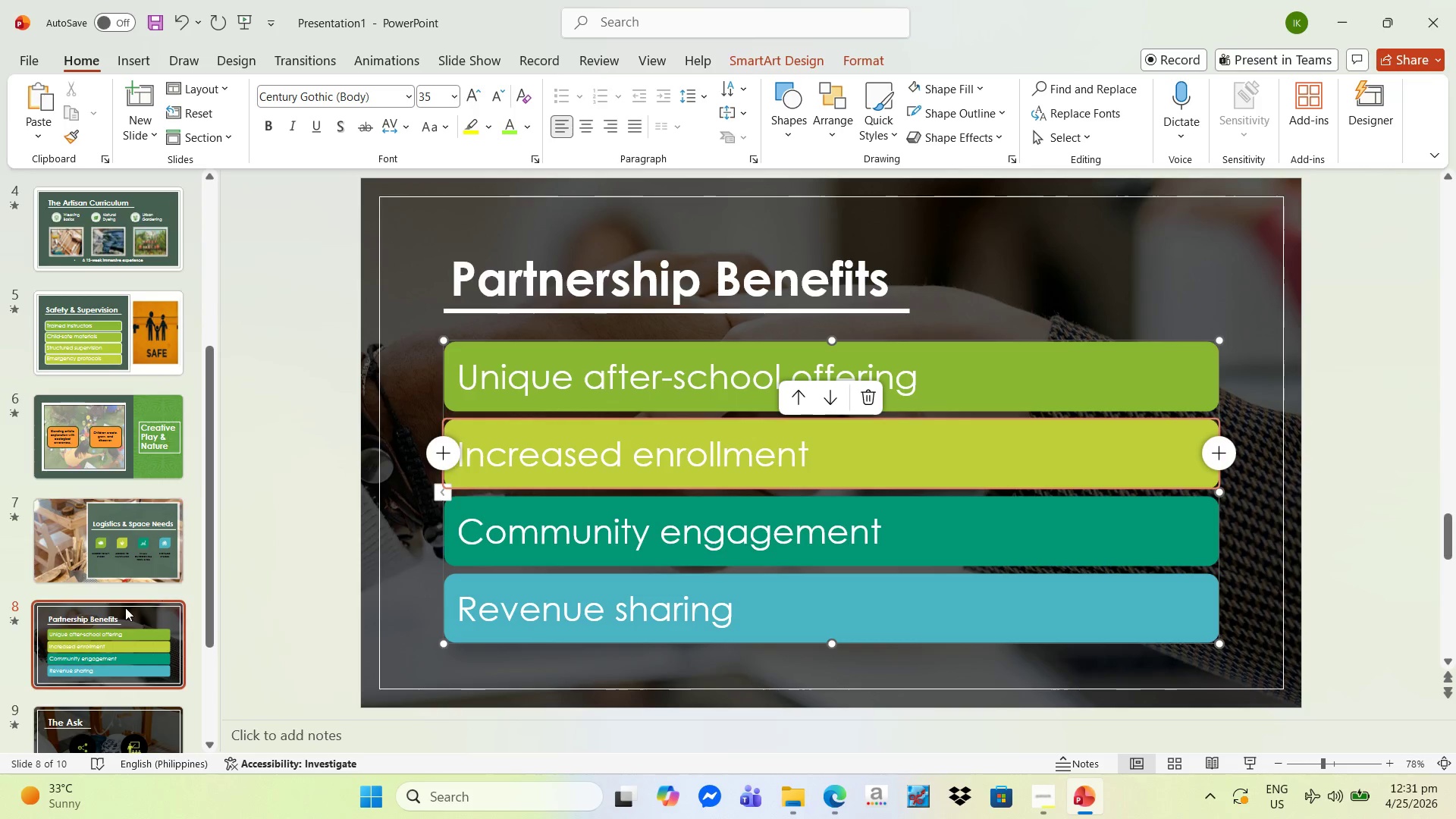 
left_click([115, 617])
 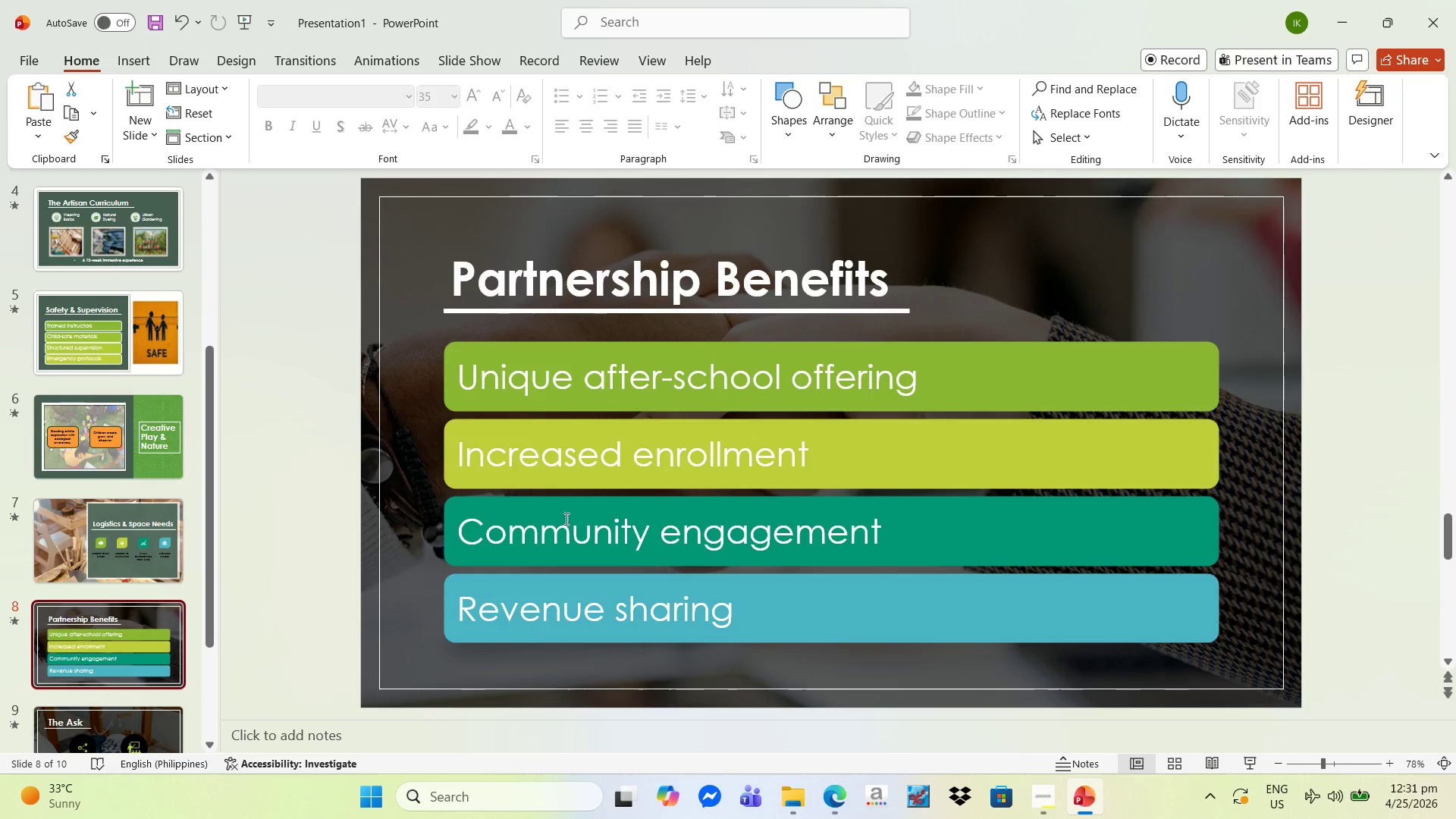 
mouse_move([168, 544])
 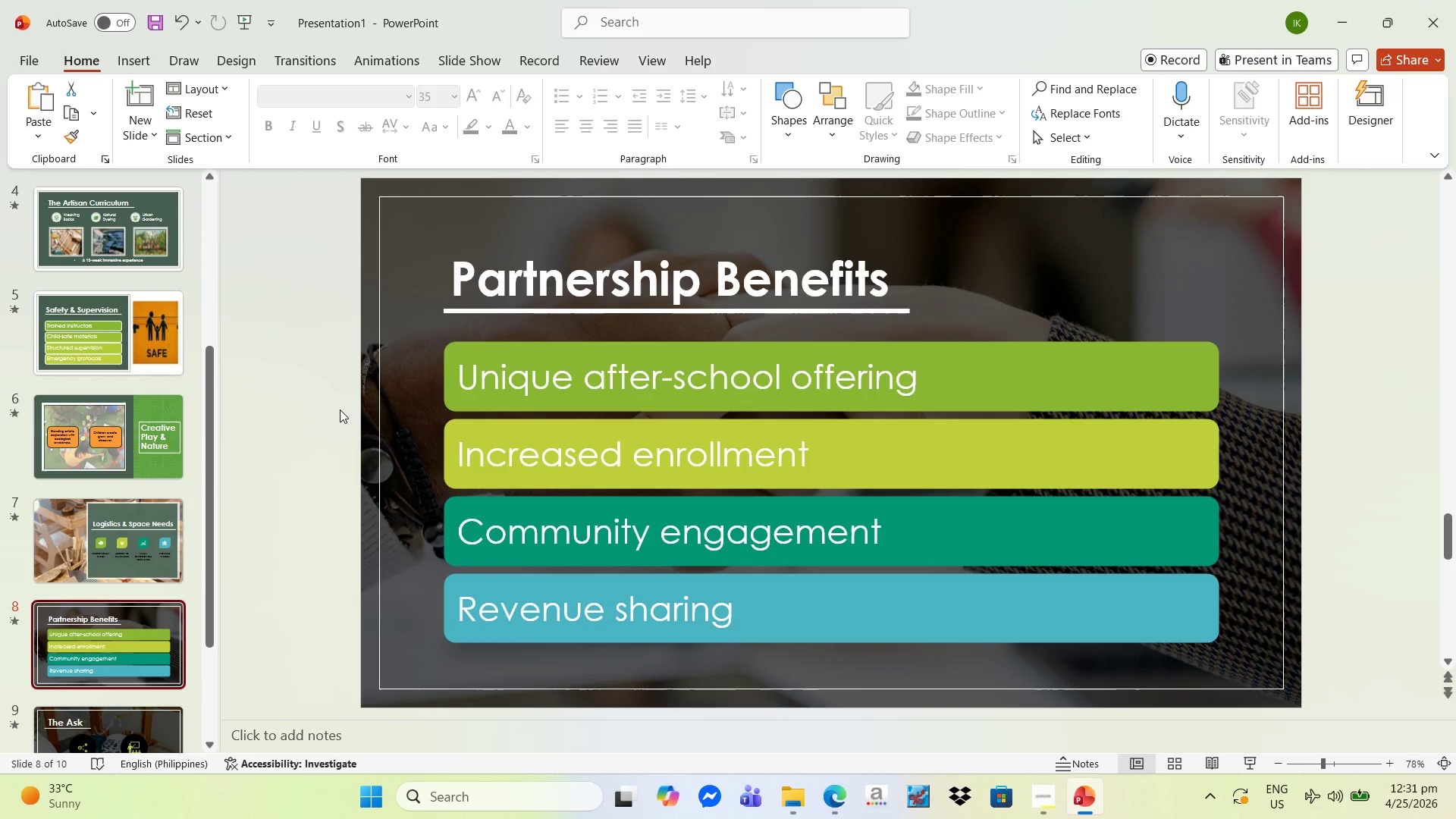 
key(ArrowDown)
 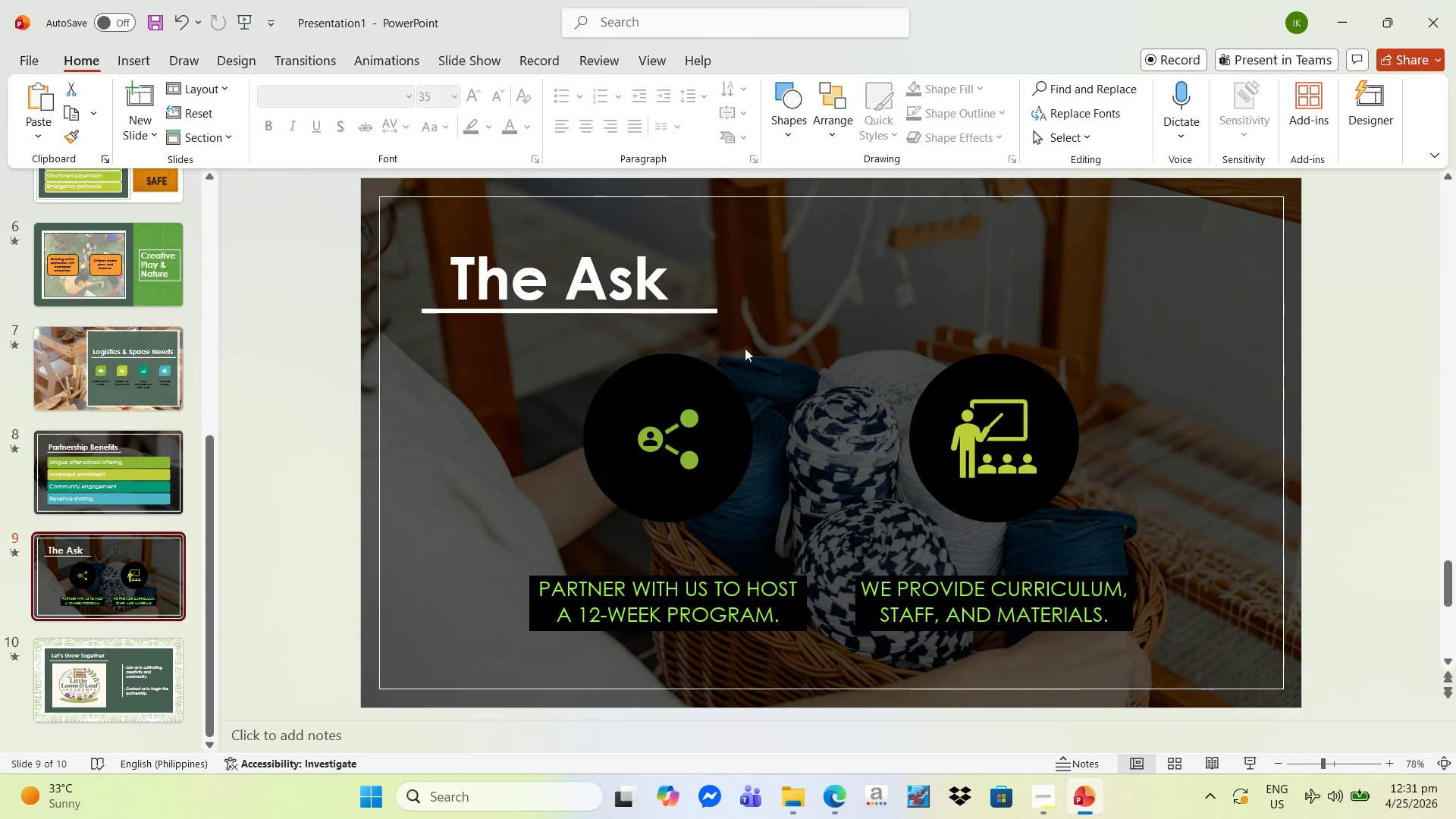 
left_click([726, 613])
 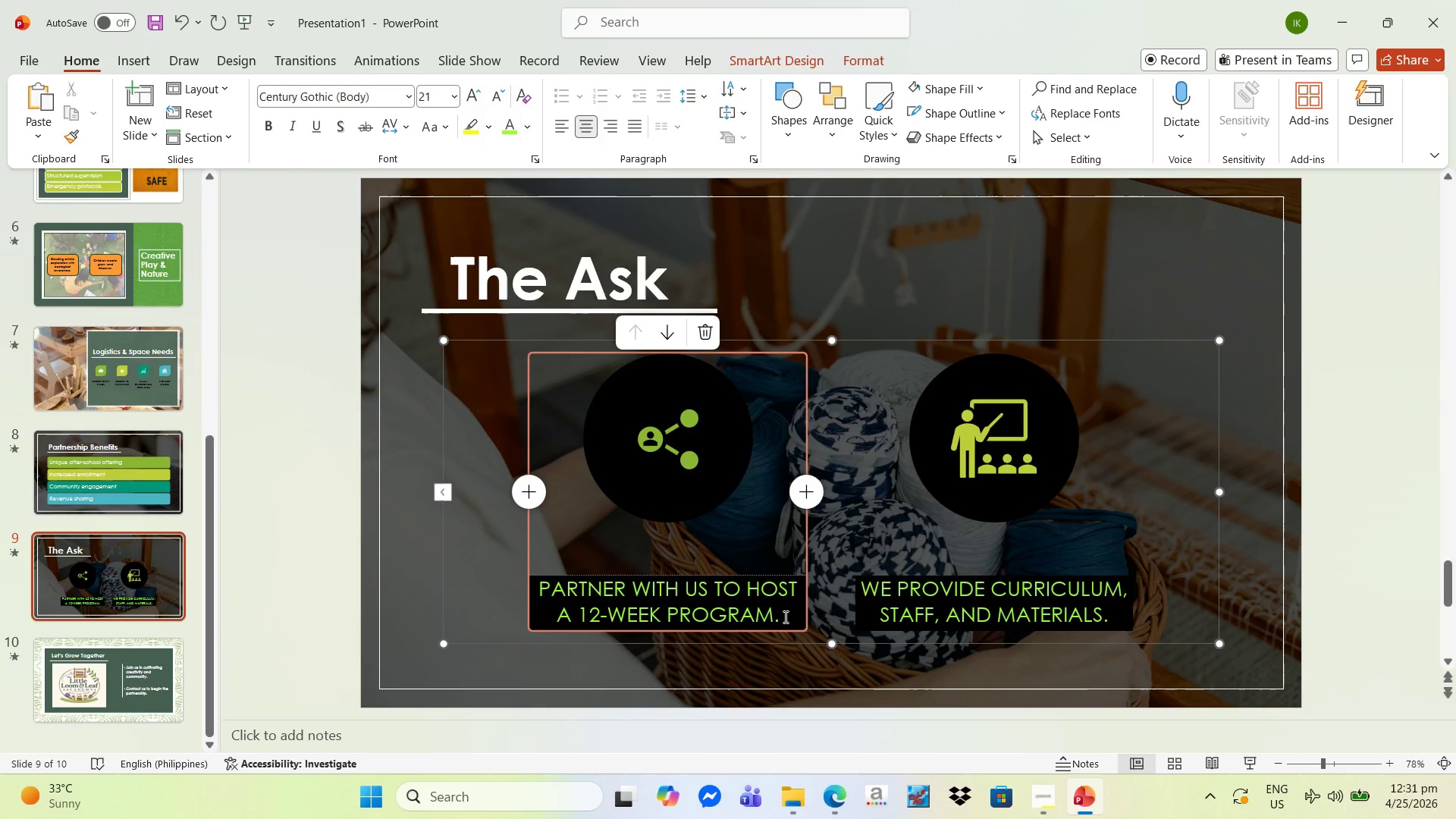 
left_click_drag(start_coordinate=[785, 617], to_coordinate=[525, 570])
 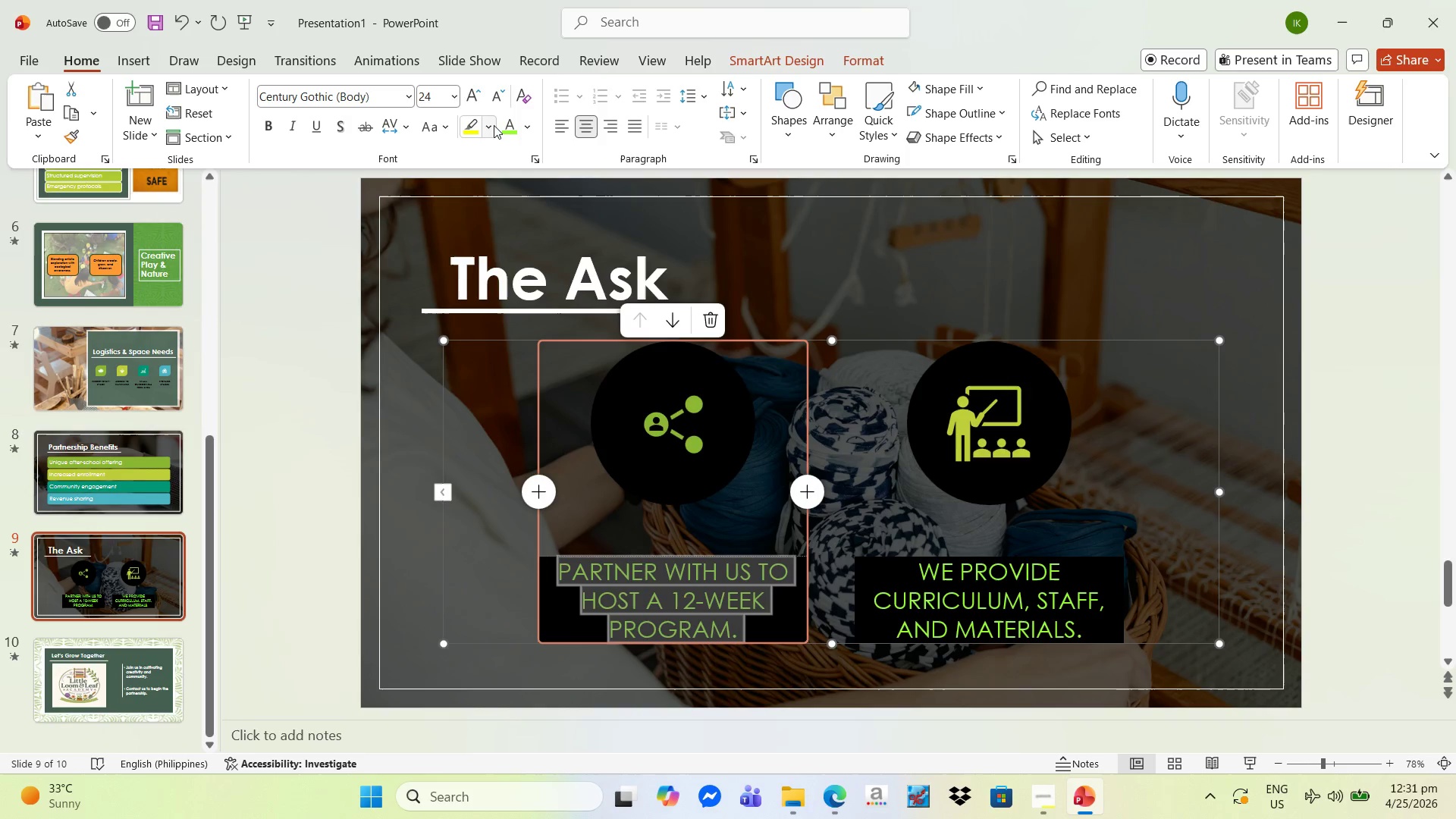 
left_click([1052, 621])
 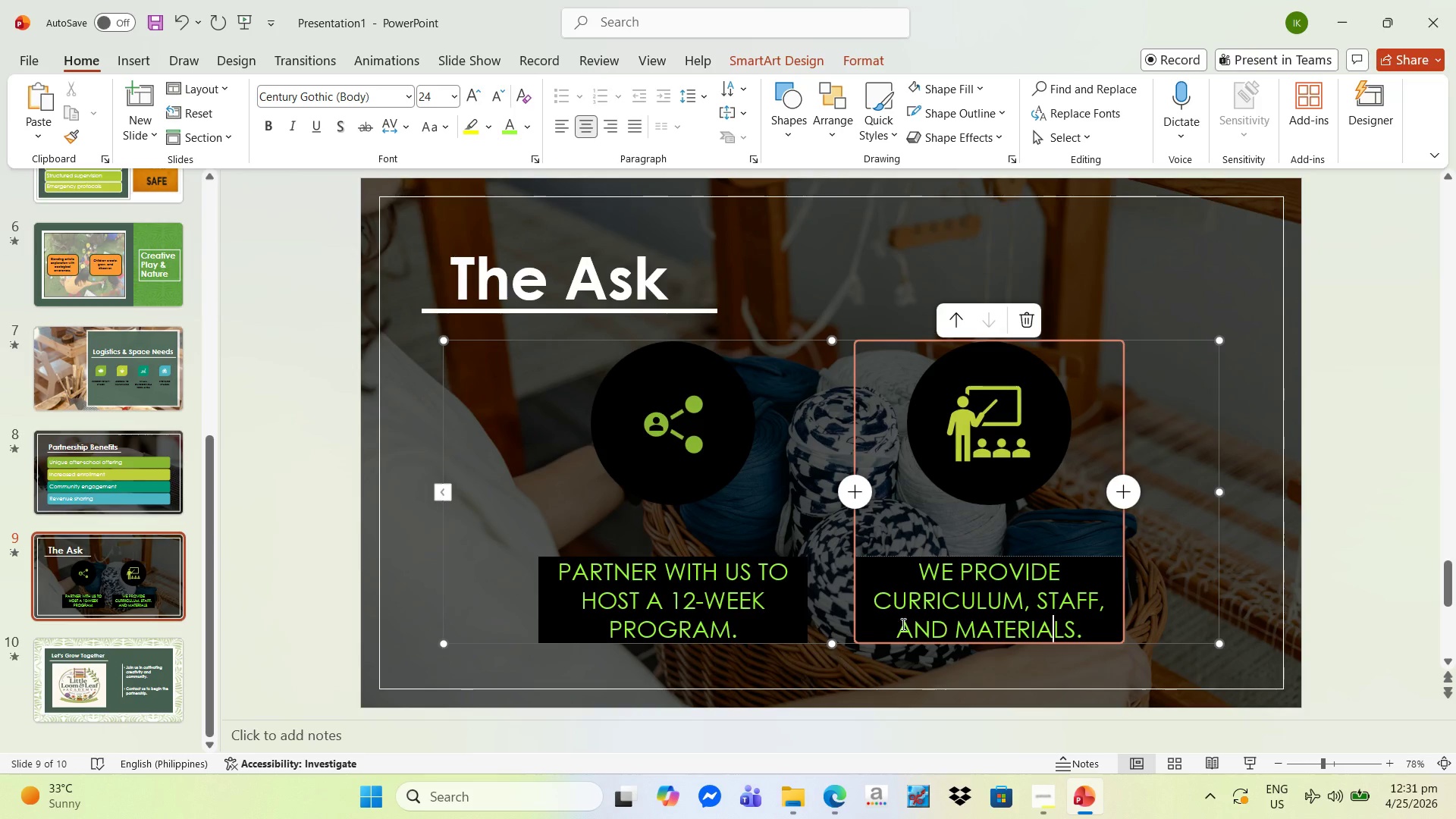 
left_click([723, 588])
 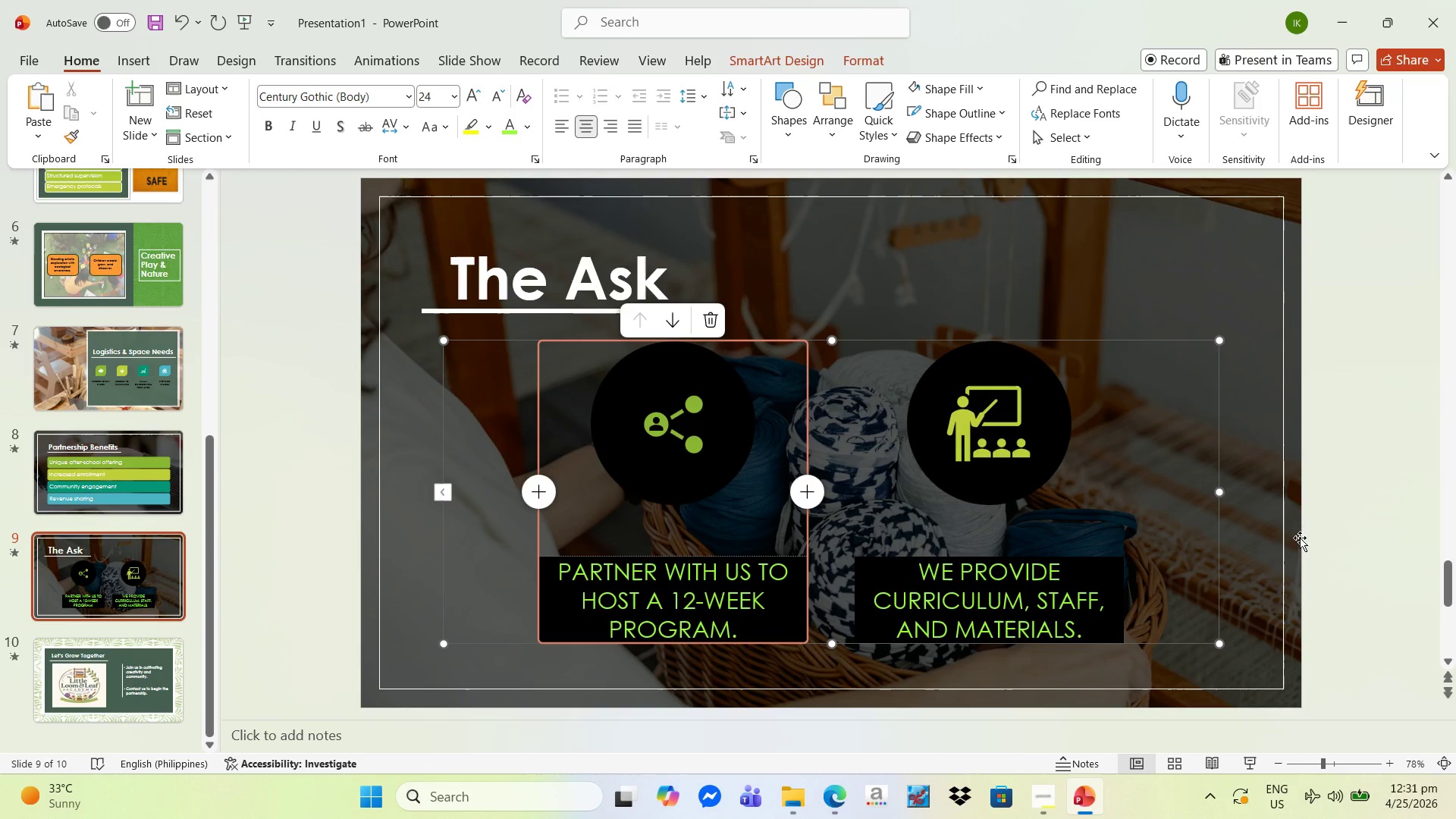 
left_click_drag(start_coordinate=[1355, 527], to_coordinate=[1356, 522])
 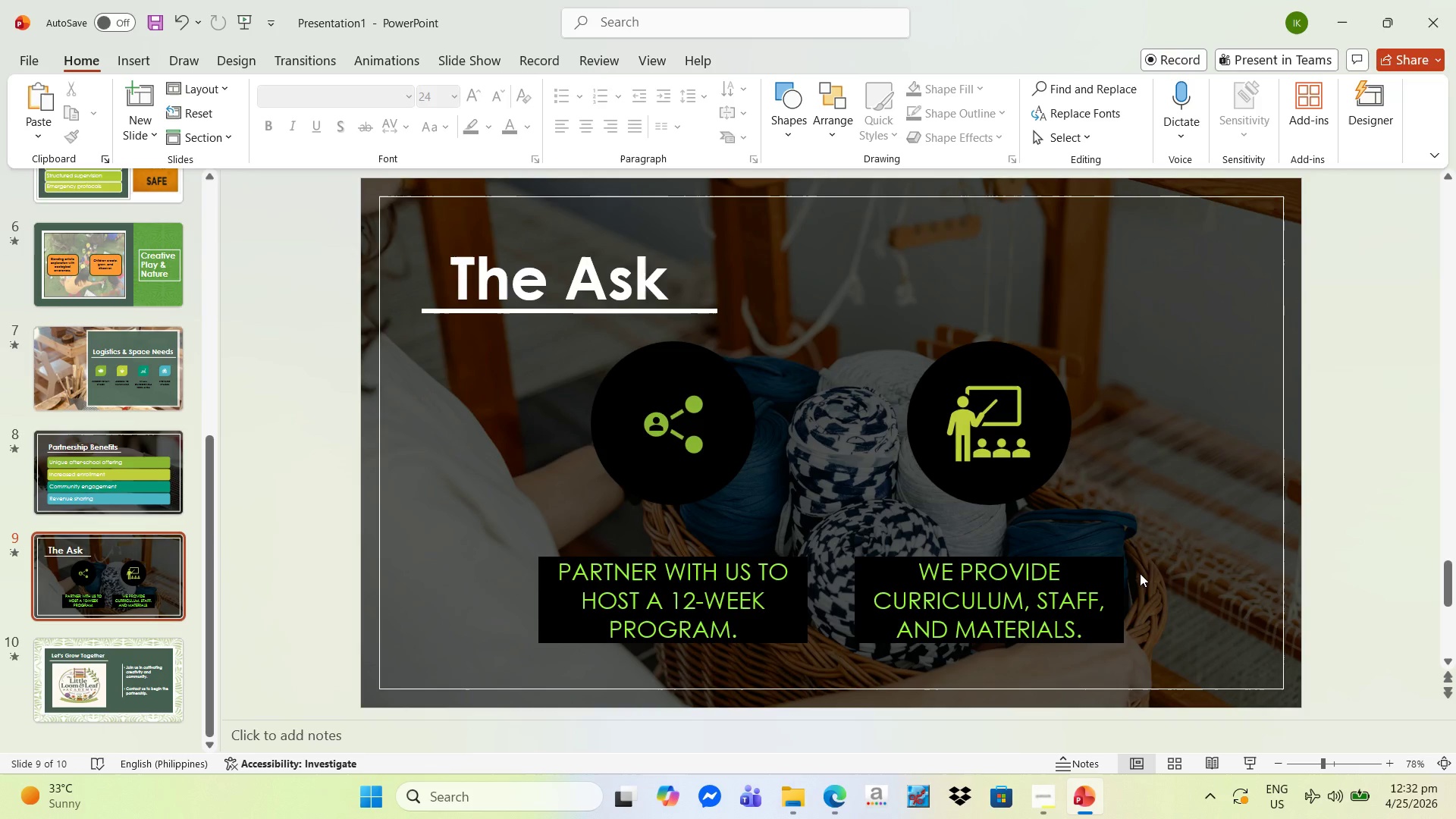 
wait(85.77)
 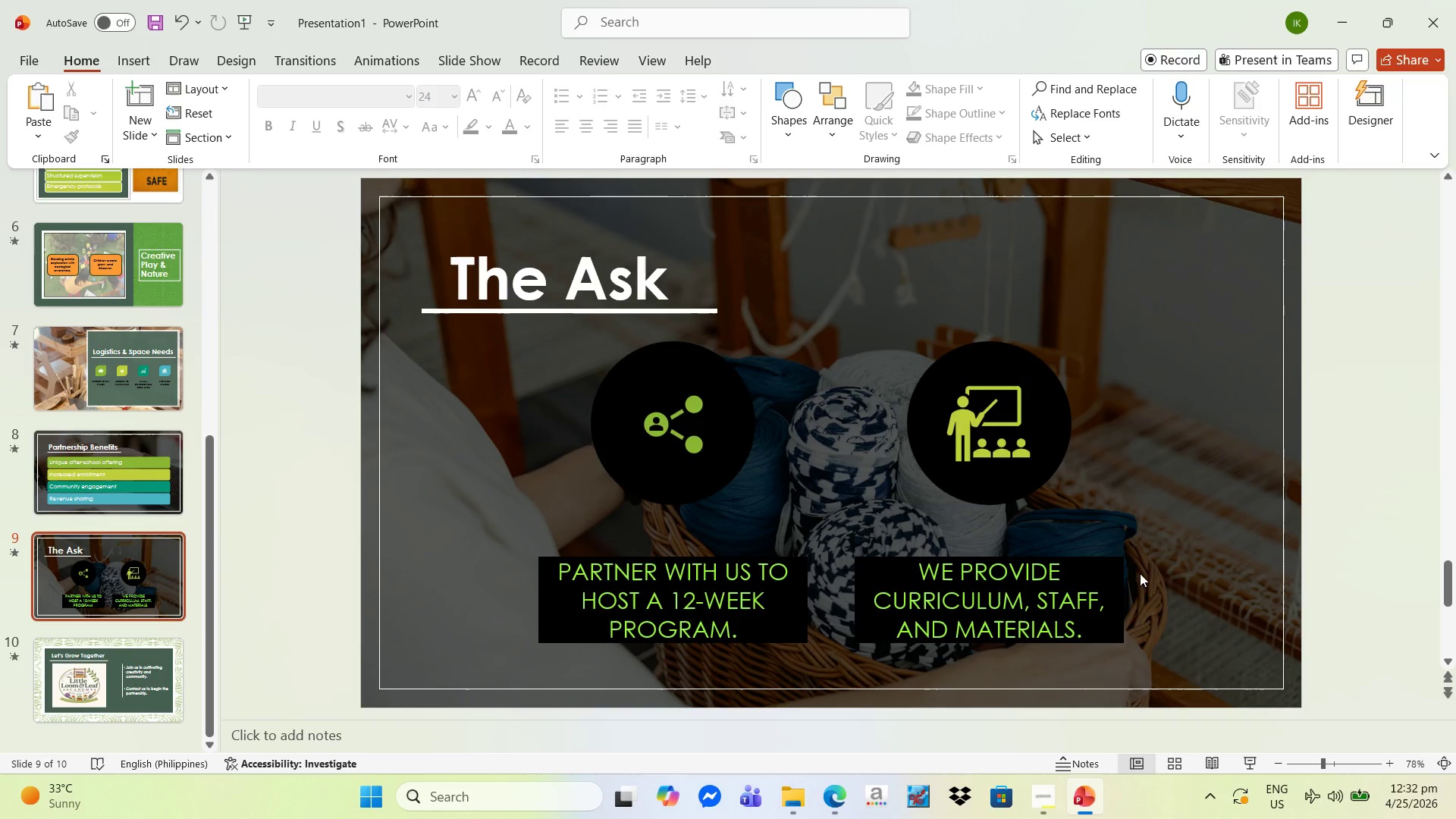 
scroll: coordinate [165, 547], scroll_direction: down, amount: 2.0
 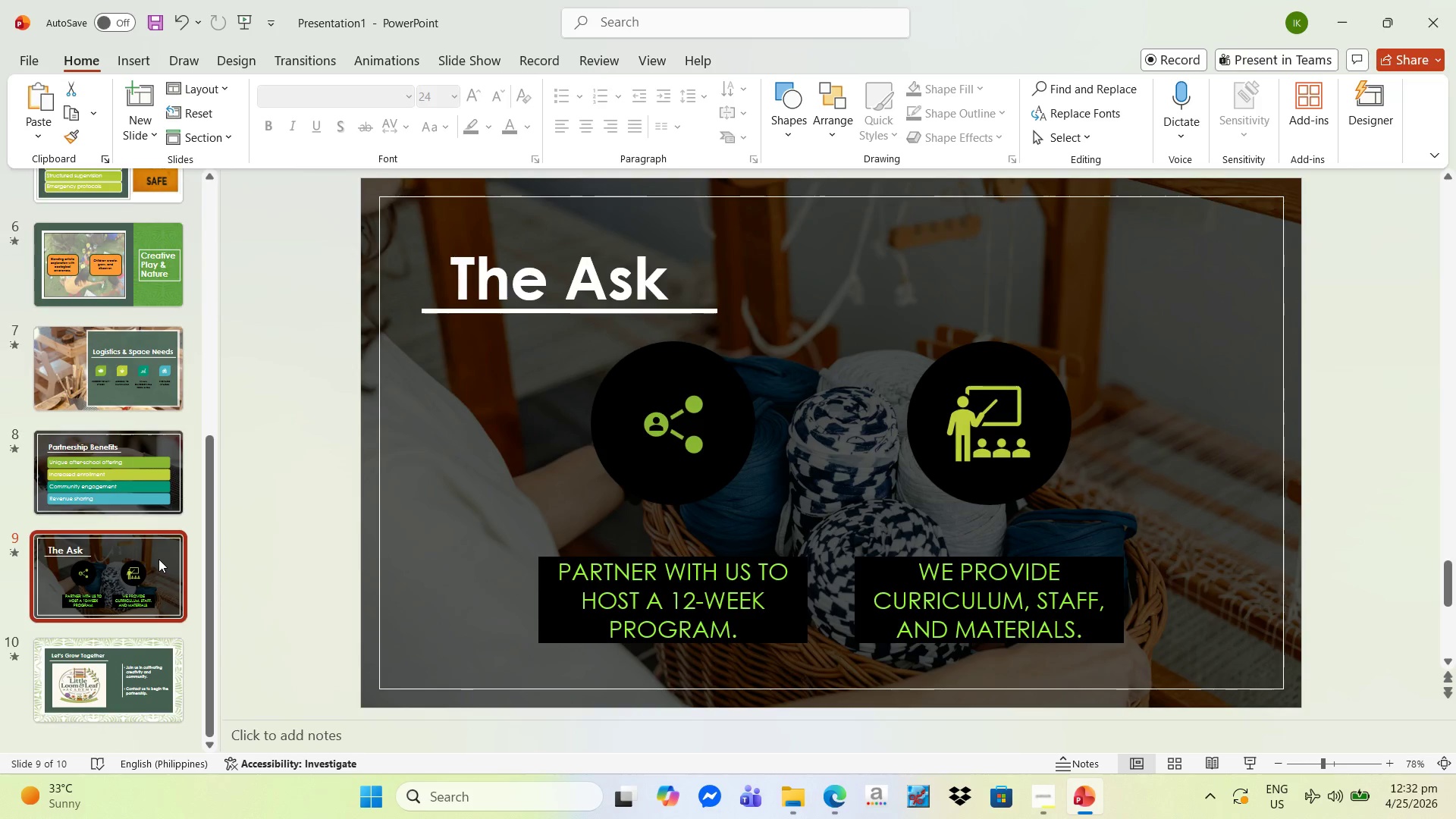 
scroll: coordinate [165, 559], scroll_direction: up, amount: 7.0
 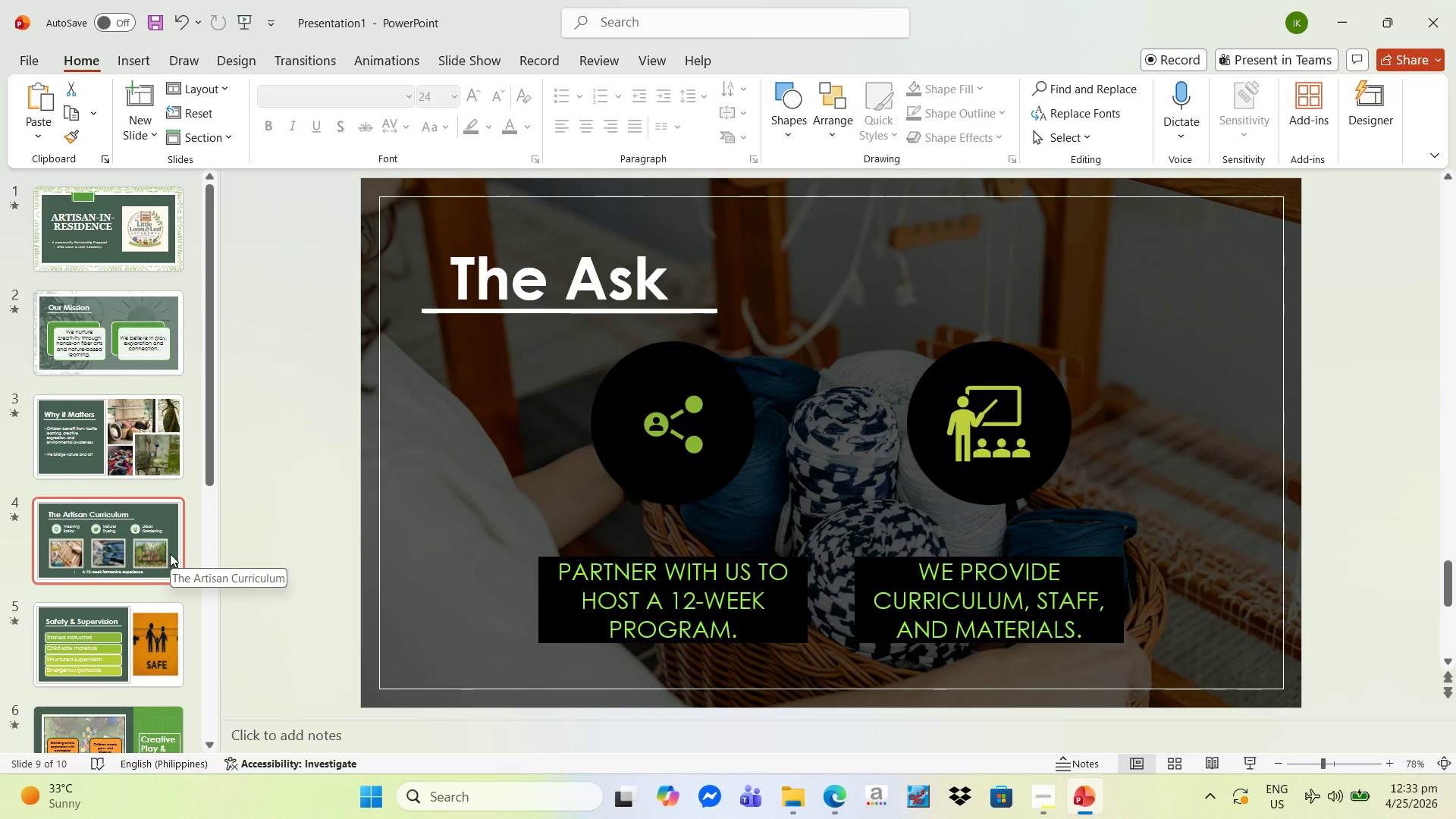 
wait(30.97)
 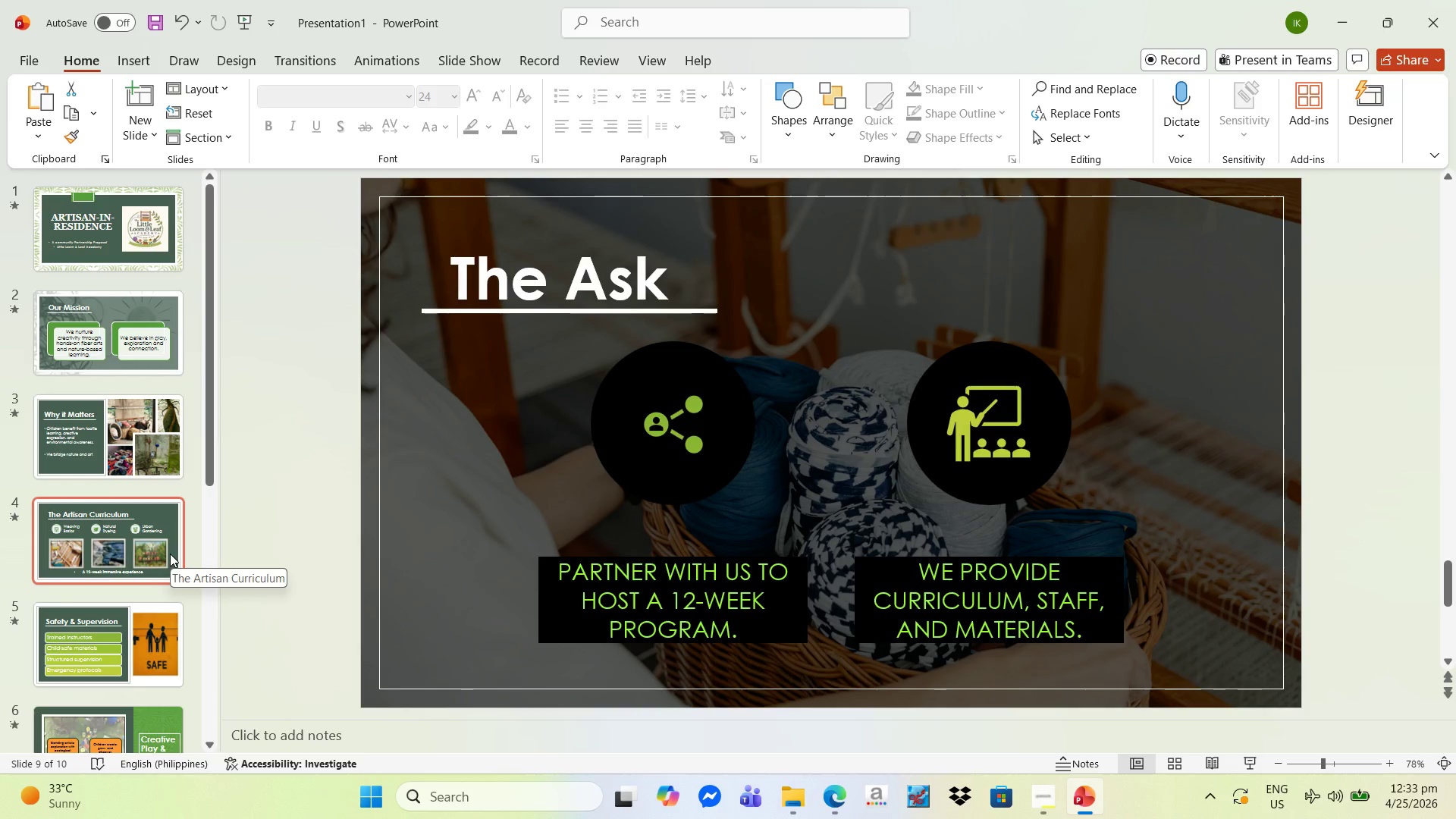 
scroll: coordinate [155, 509], scroll_direction: down, amount: 16.0
 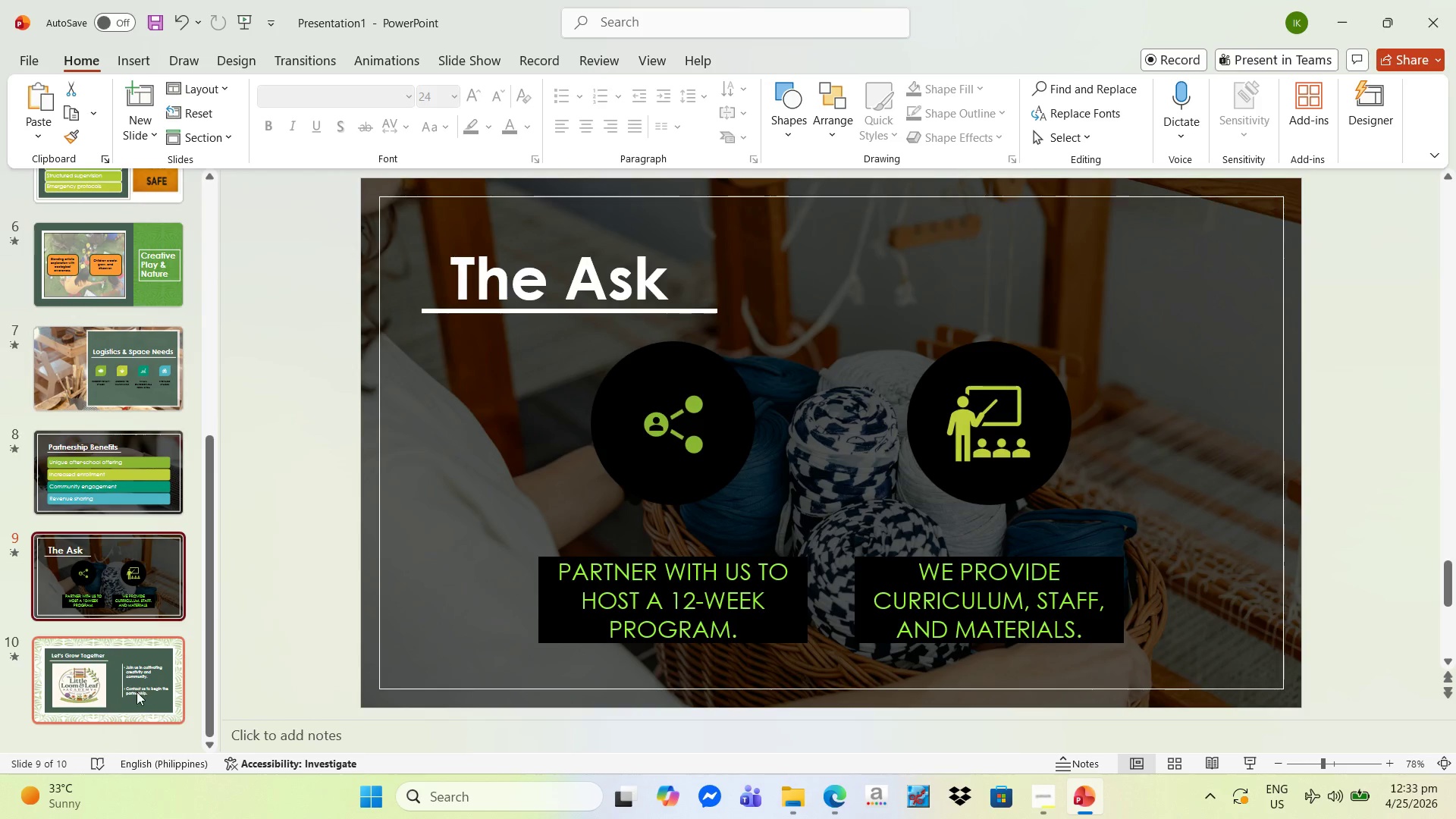 
left_click([132, 692])
 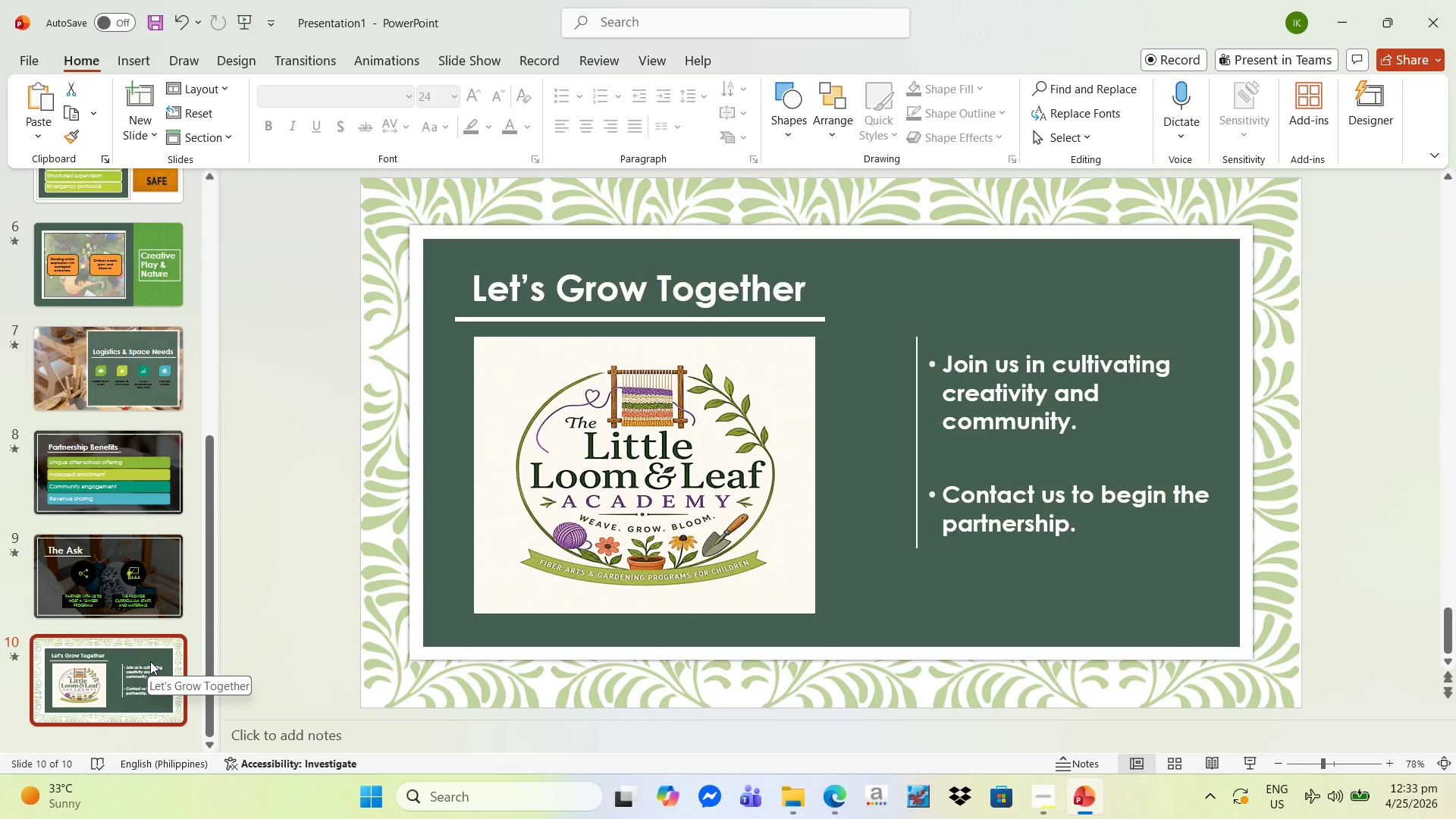 
wait(28.7)
 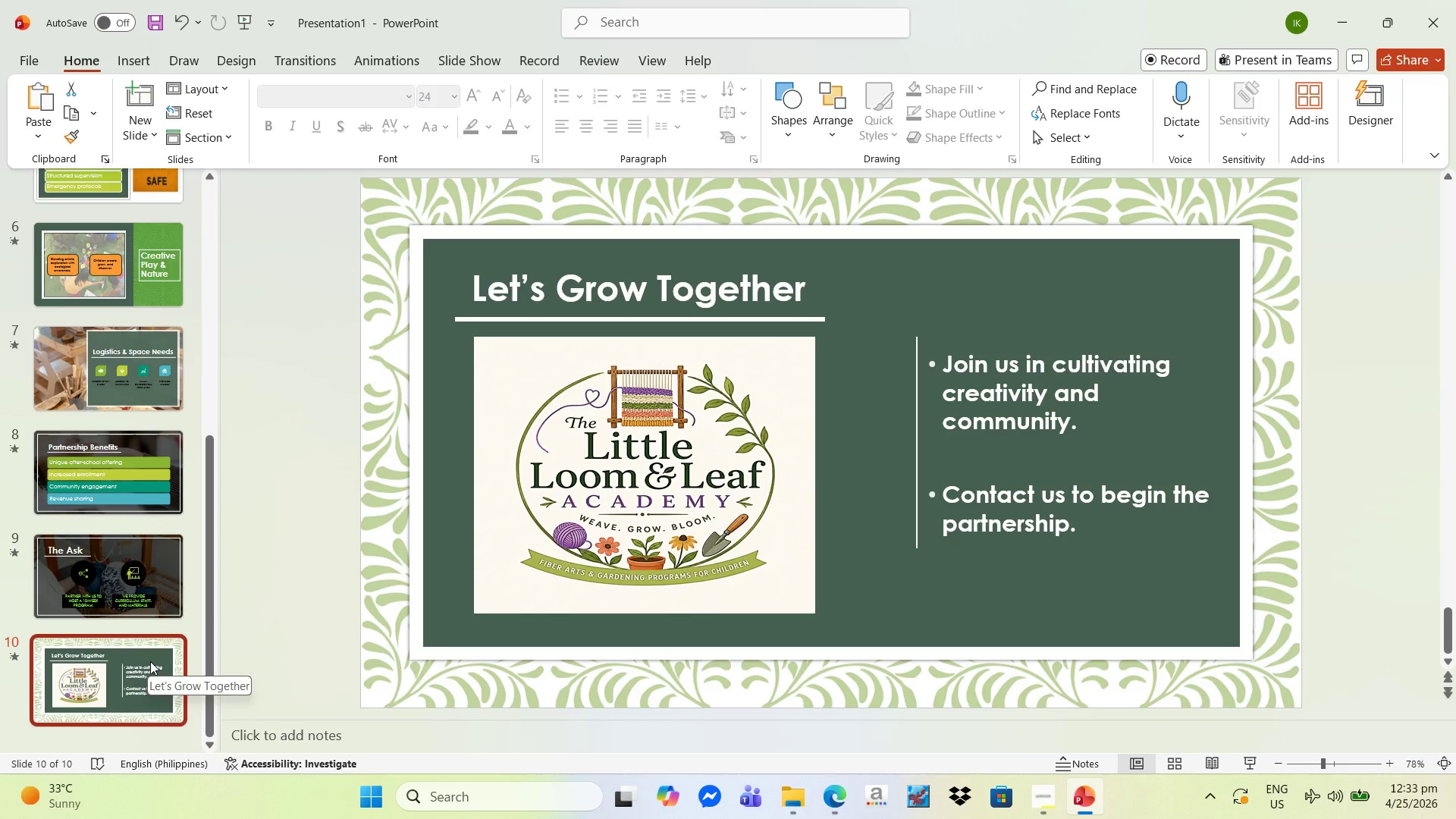 
scroll: coordinate [0, 742], scroll_direction: down, amount: 2.0
 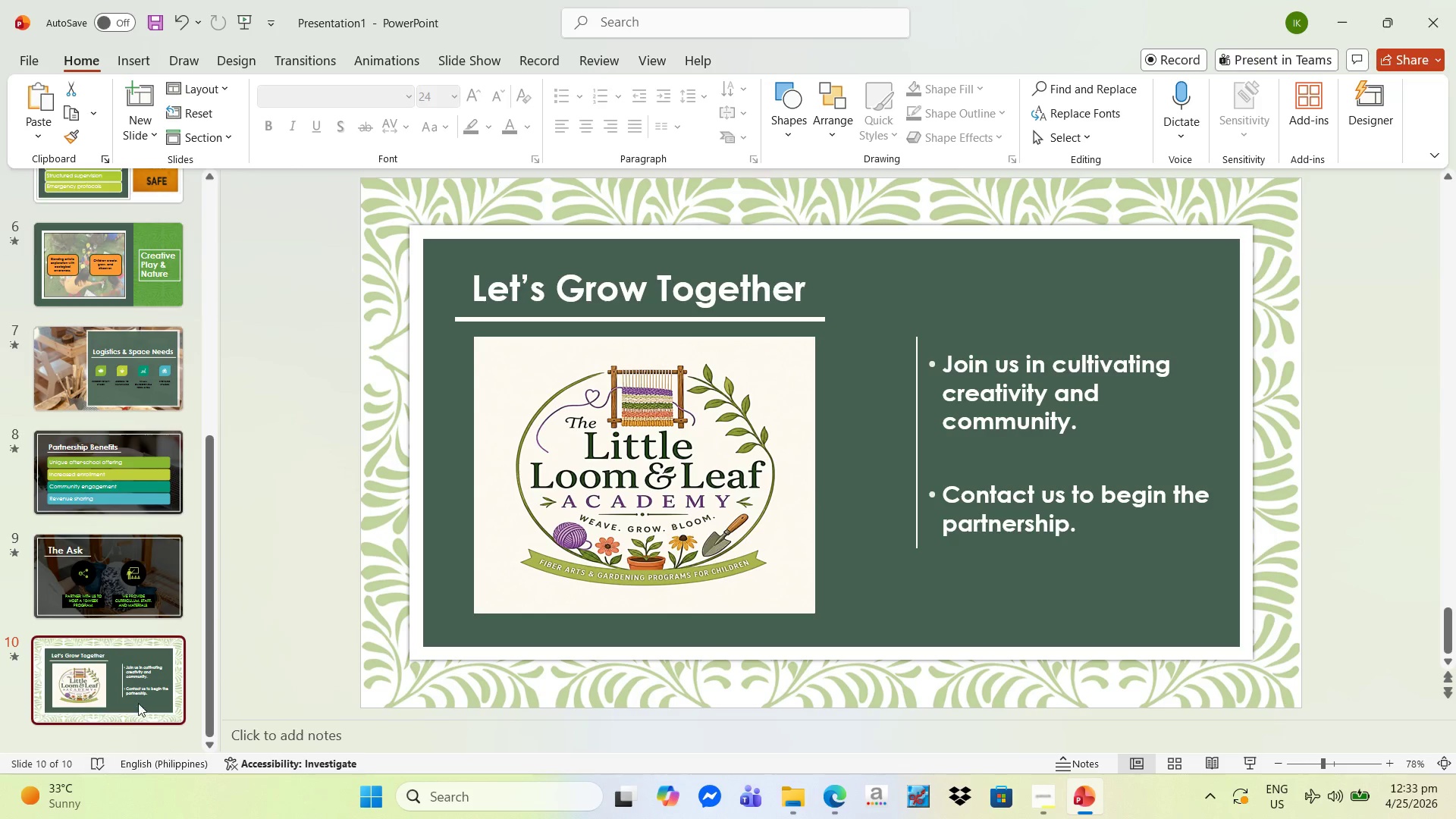 
scroll: coordinate [114, 623], scroll_direction: up, amount: 11.0
 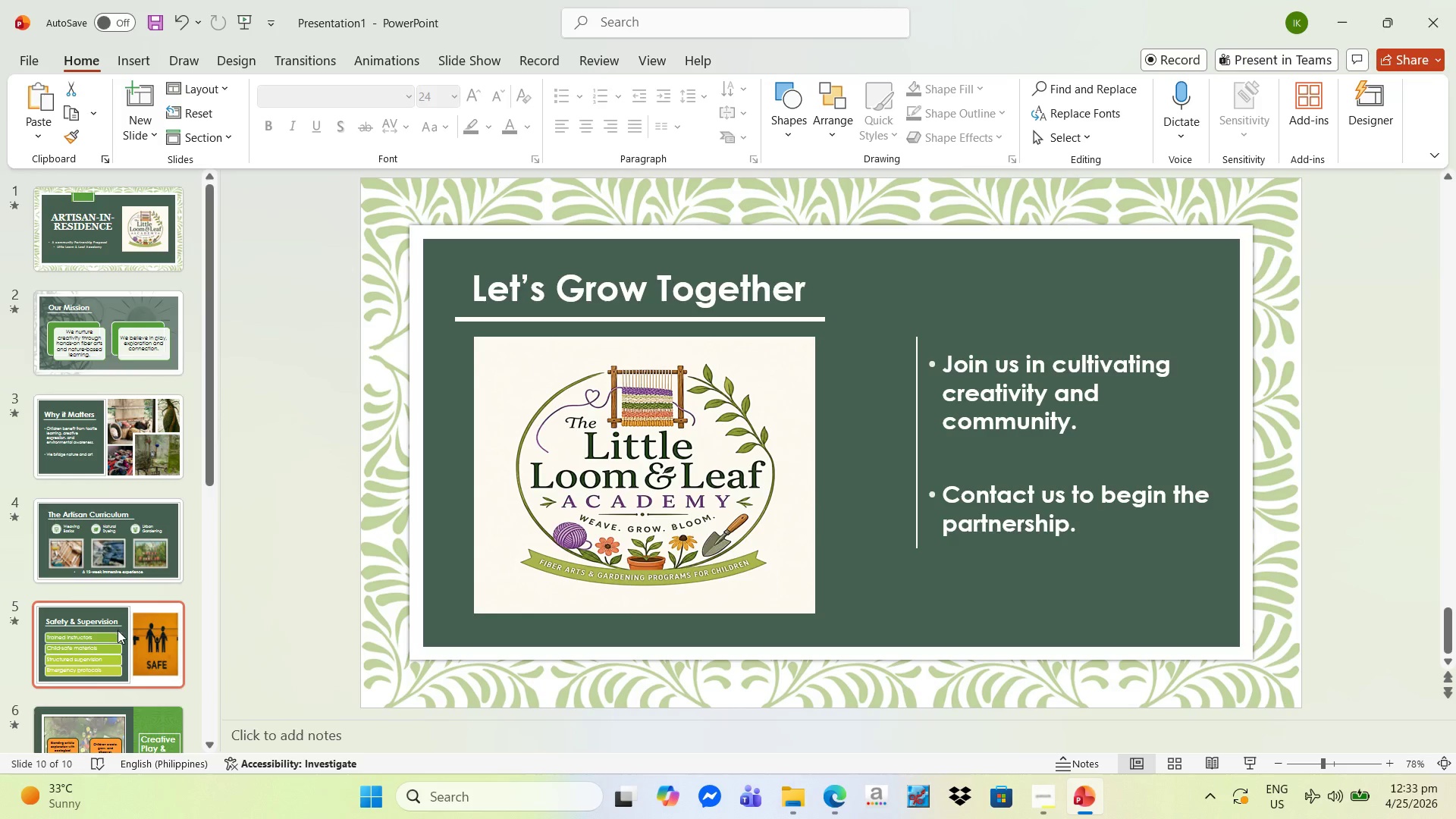 
scroll: coordinate [148, 653], scroll_direction: down, amount: 16.0
 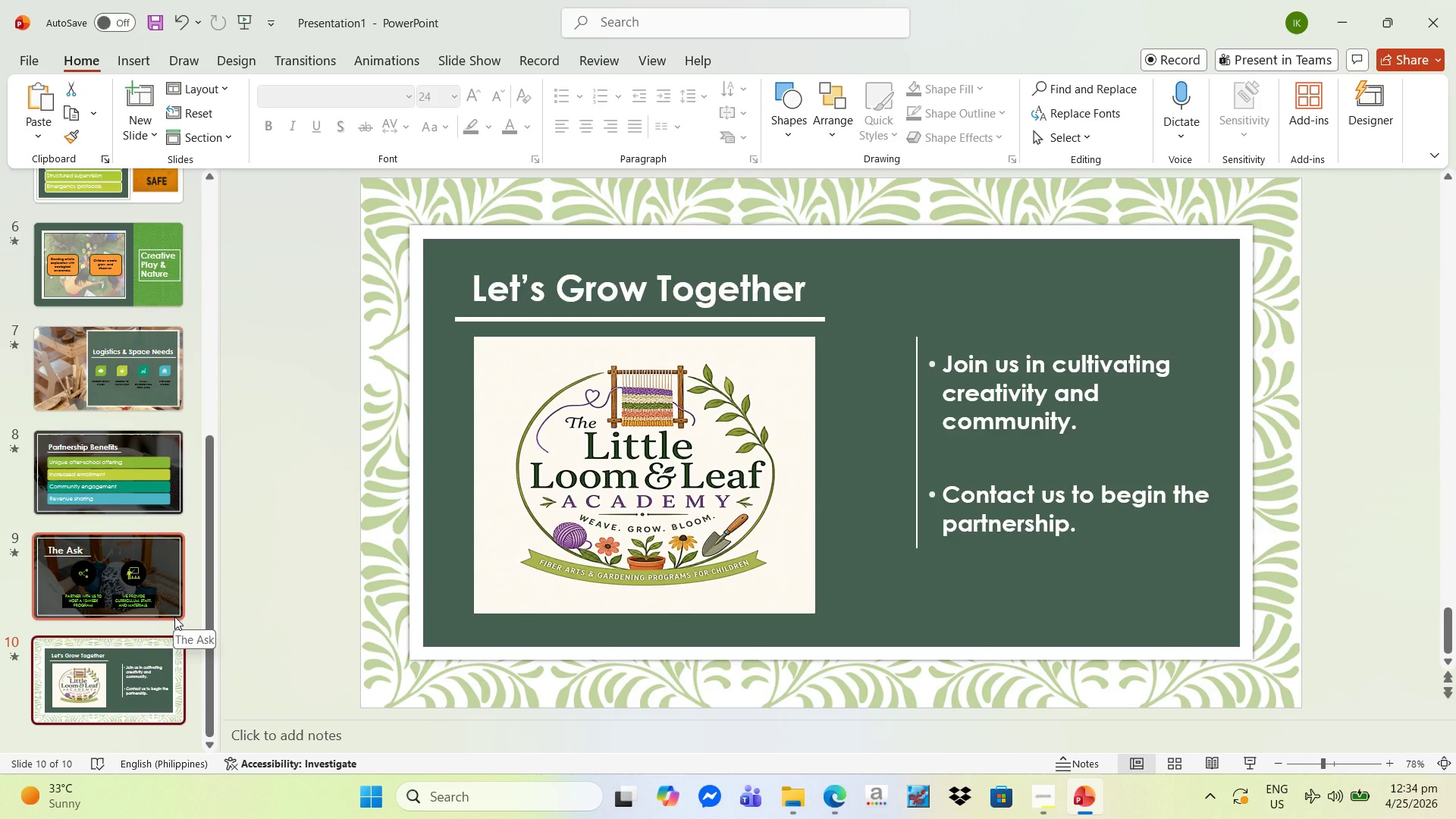 
wait(10.9)
 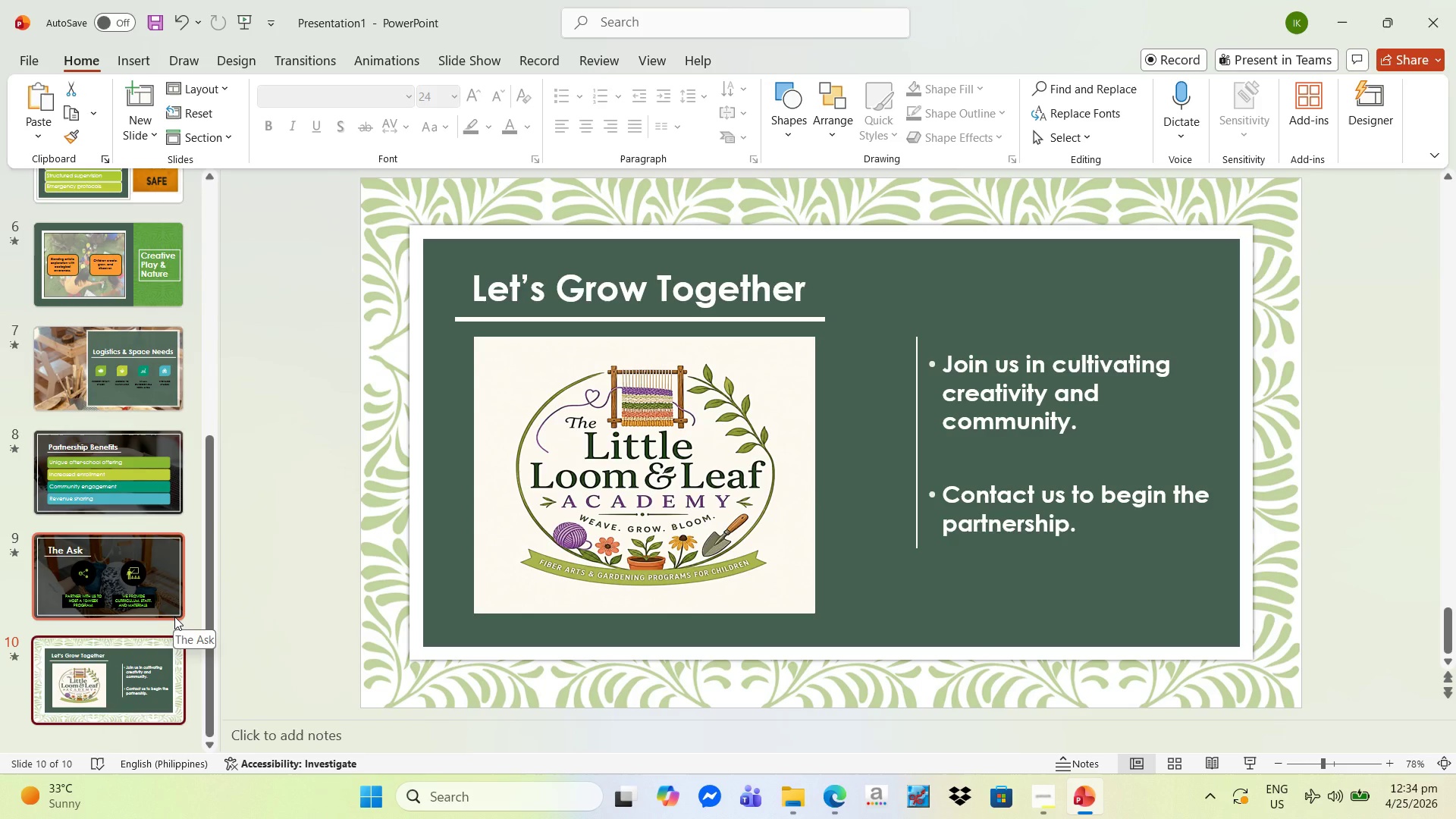 
scroll: coordinate [174, 689], scroll_direction: down, amount: 4.0
 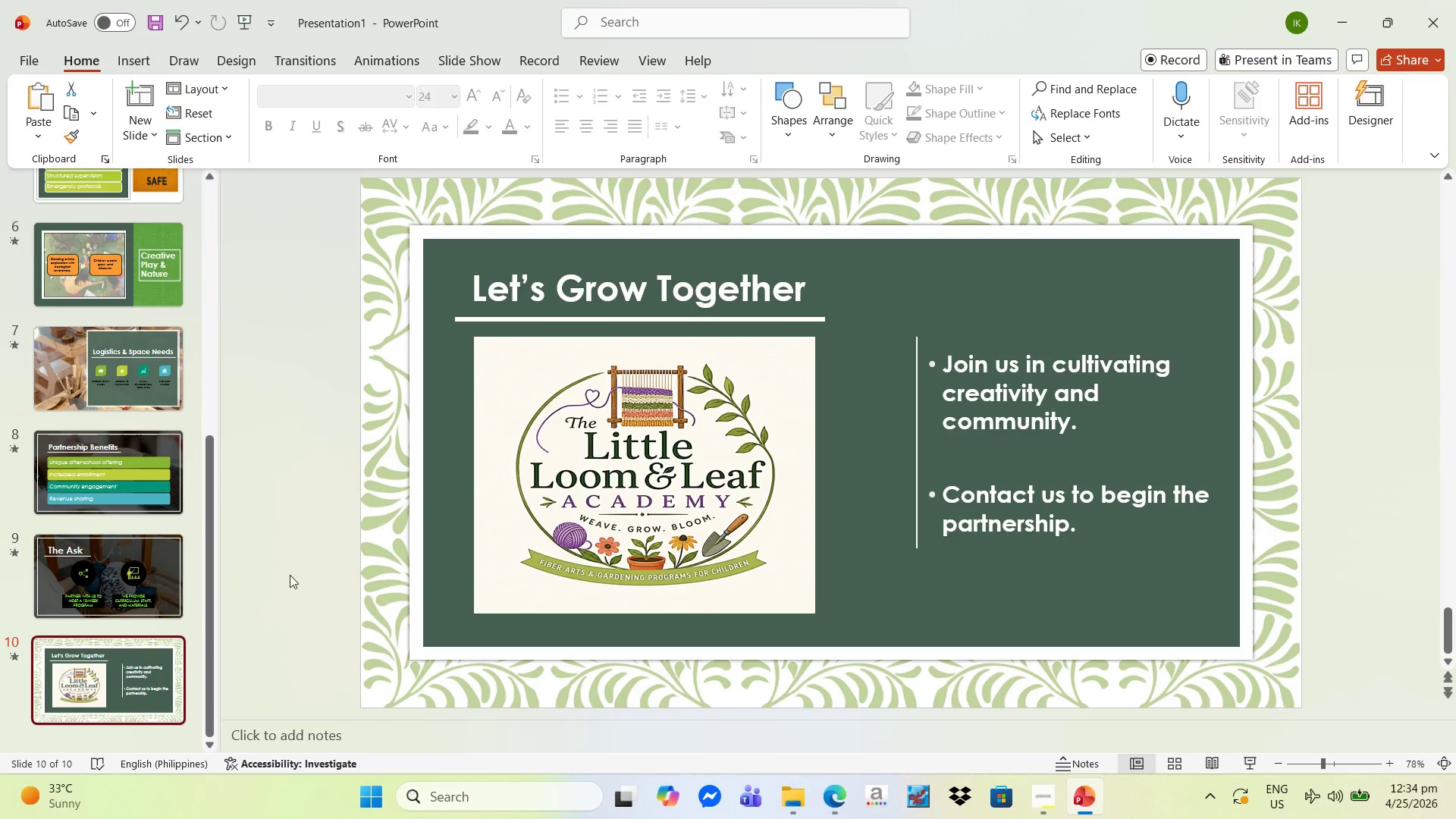 
wait(10.5)
 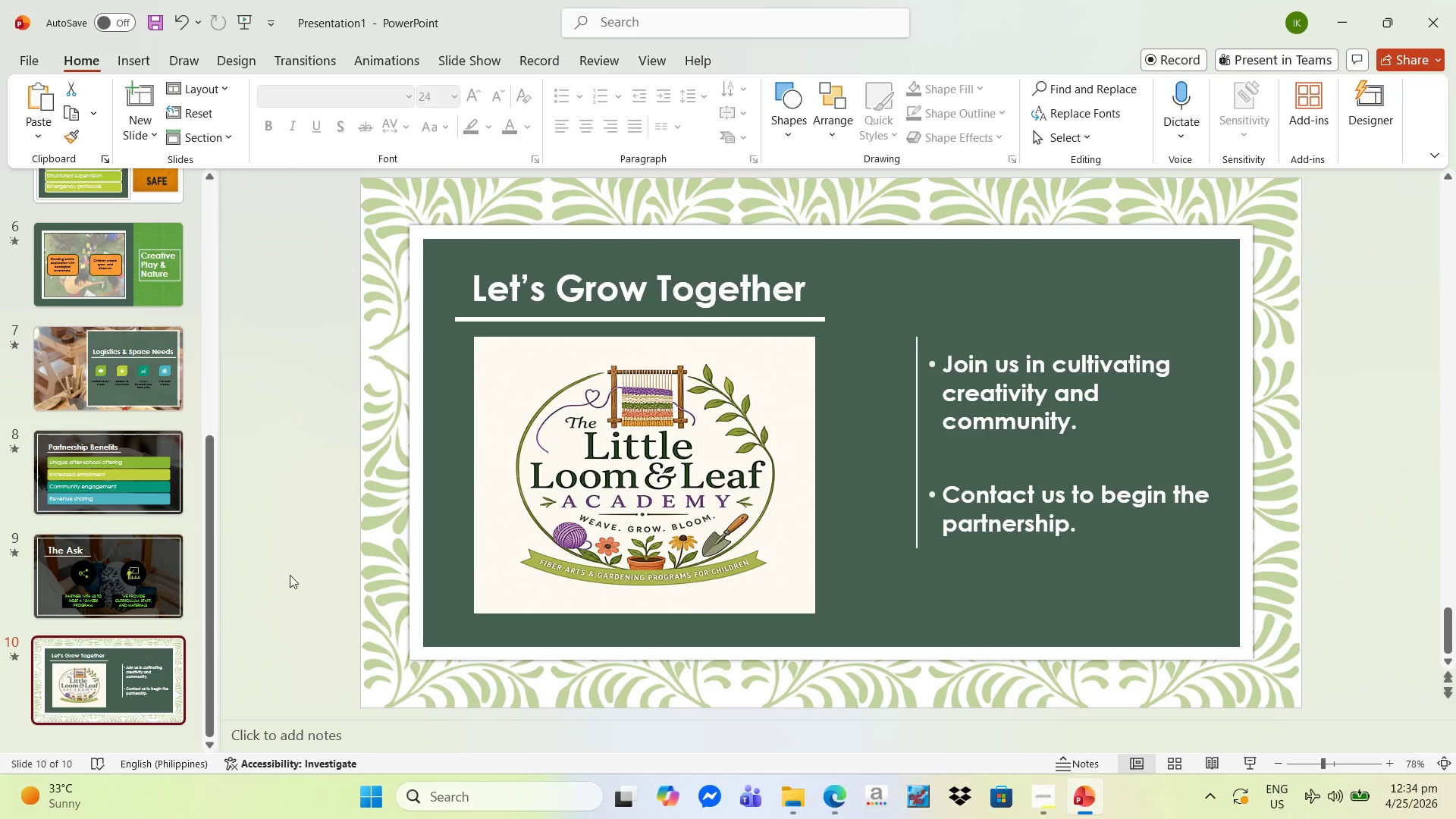 
scroll: coordinate [302, 570], scroll_direction: down, amount: 1.0
 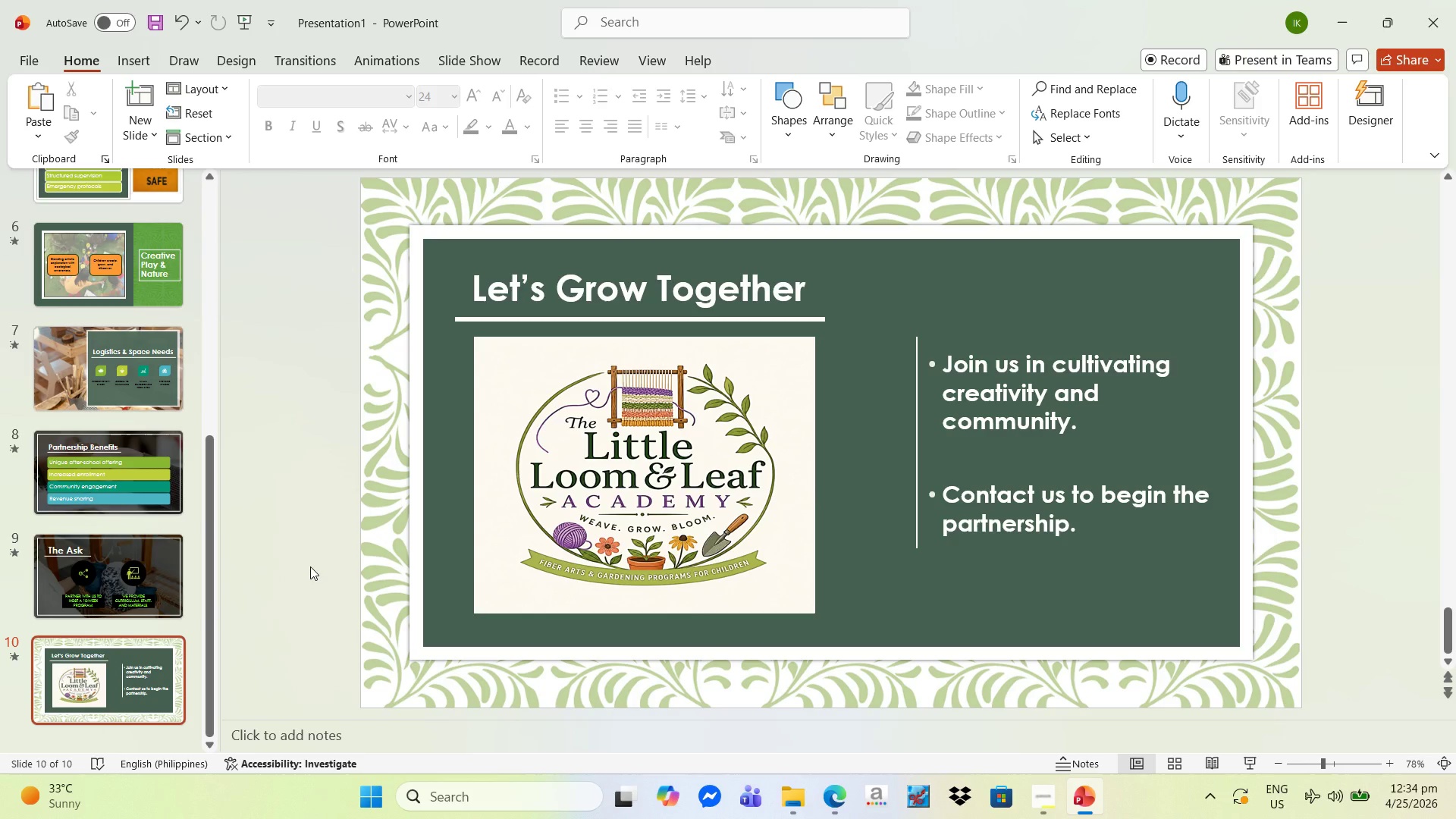 
wait(22.48)
 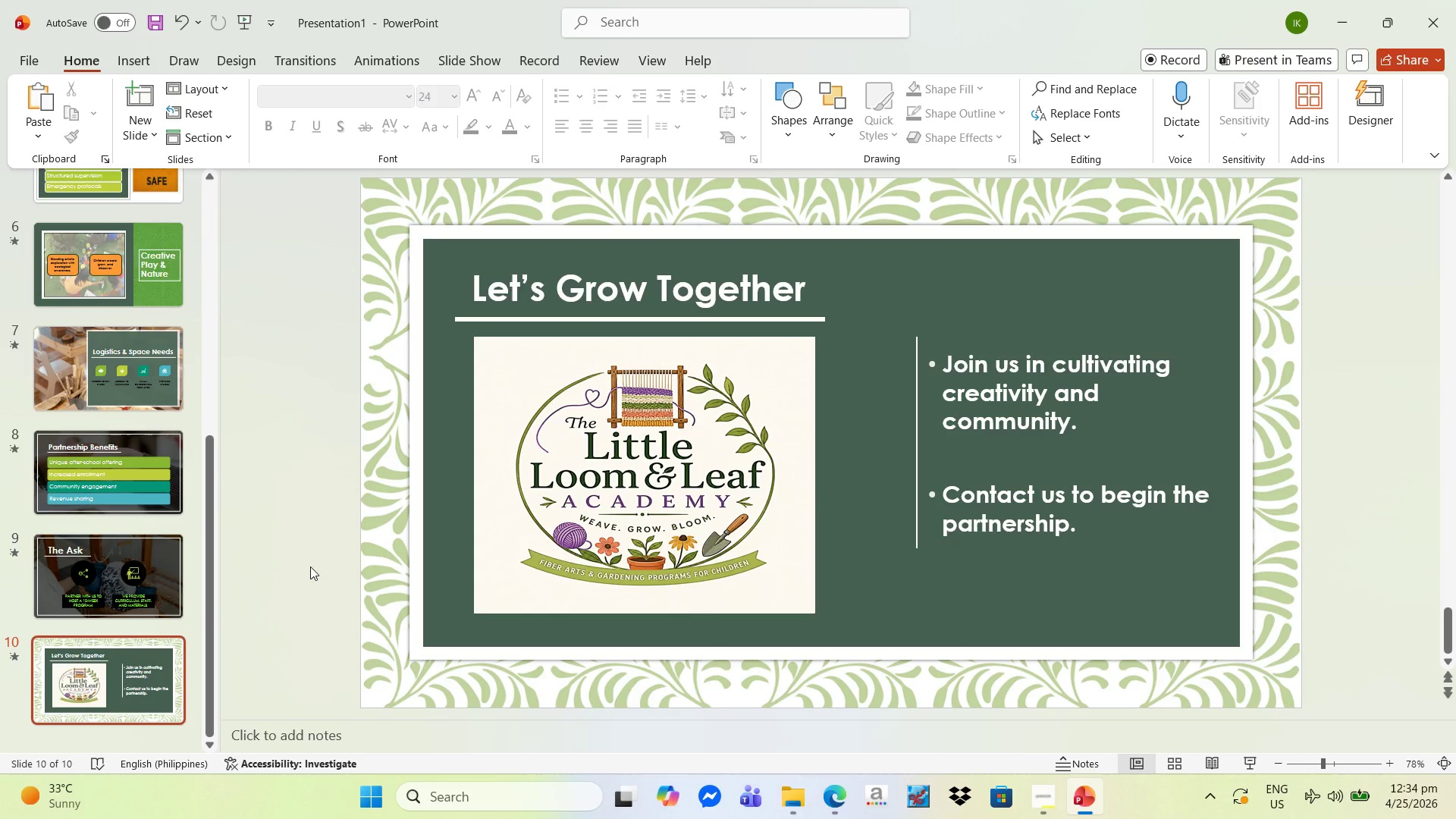 
left_click([1042, 790])